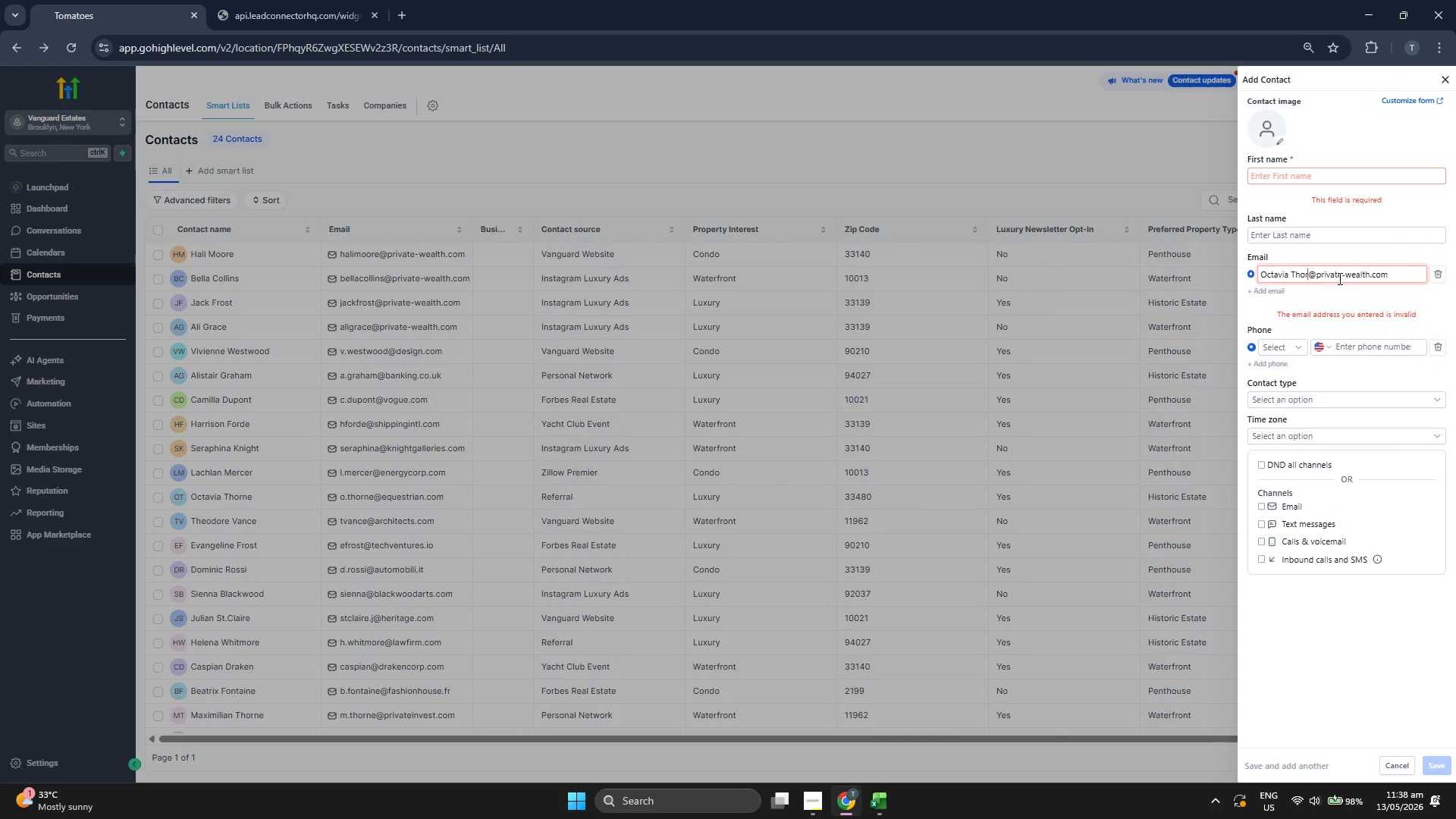 
key(Backspace)
 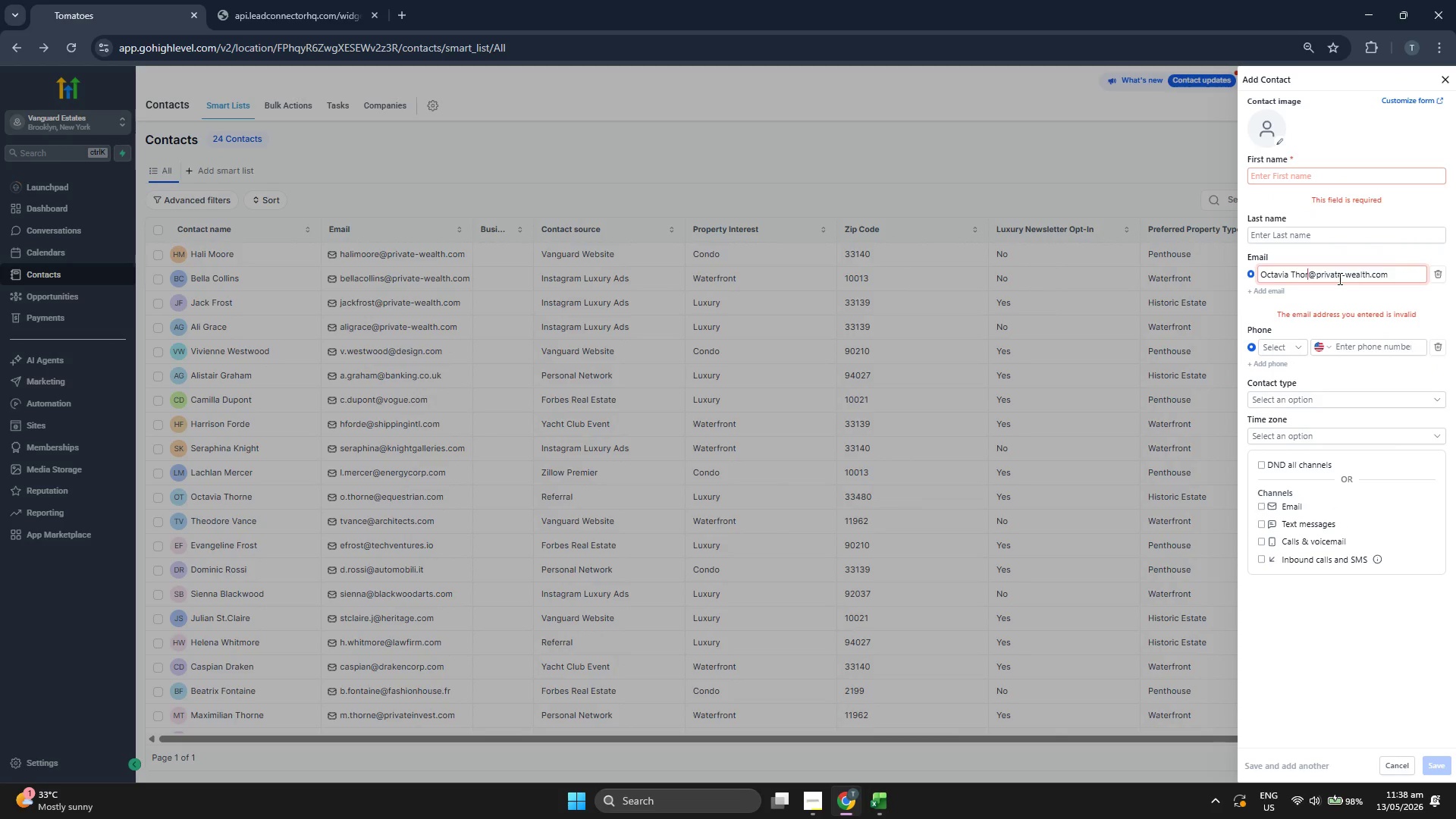 
key(ArrowLeft)
 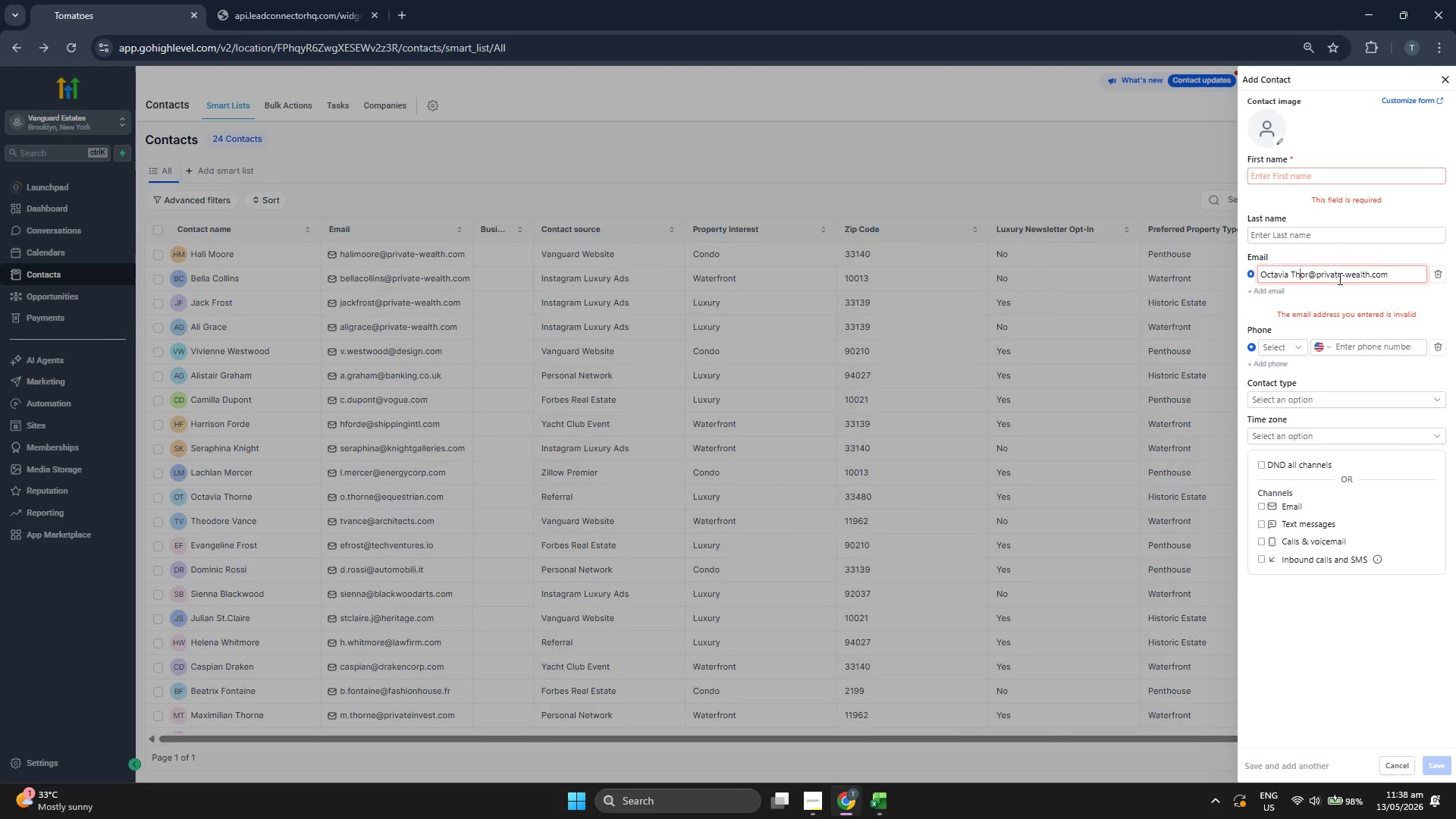 
key(ArrowLeft)
 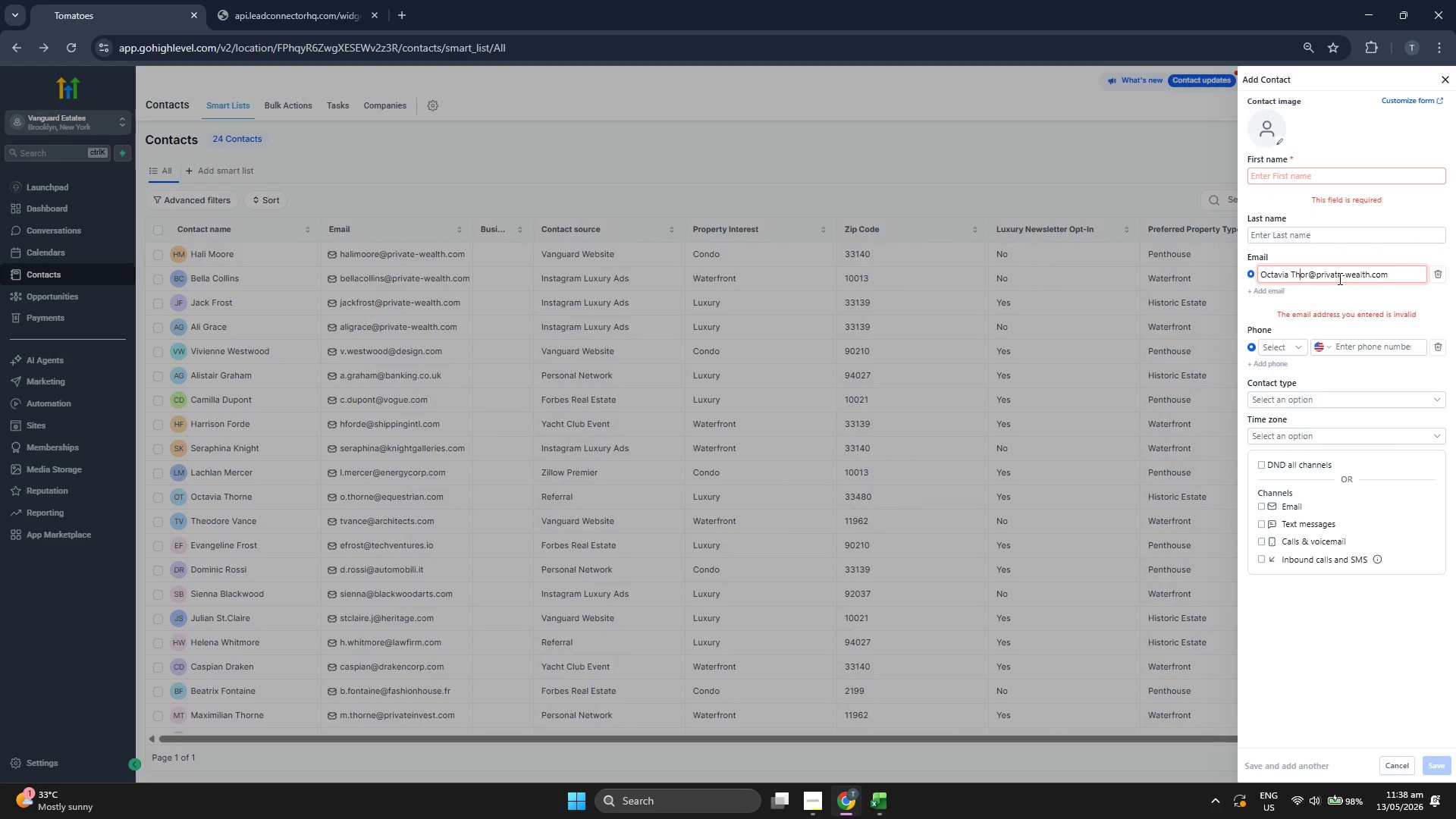 
key(ArrowLeft)
 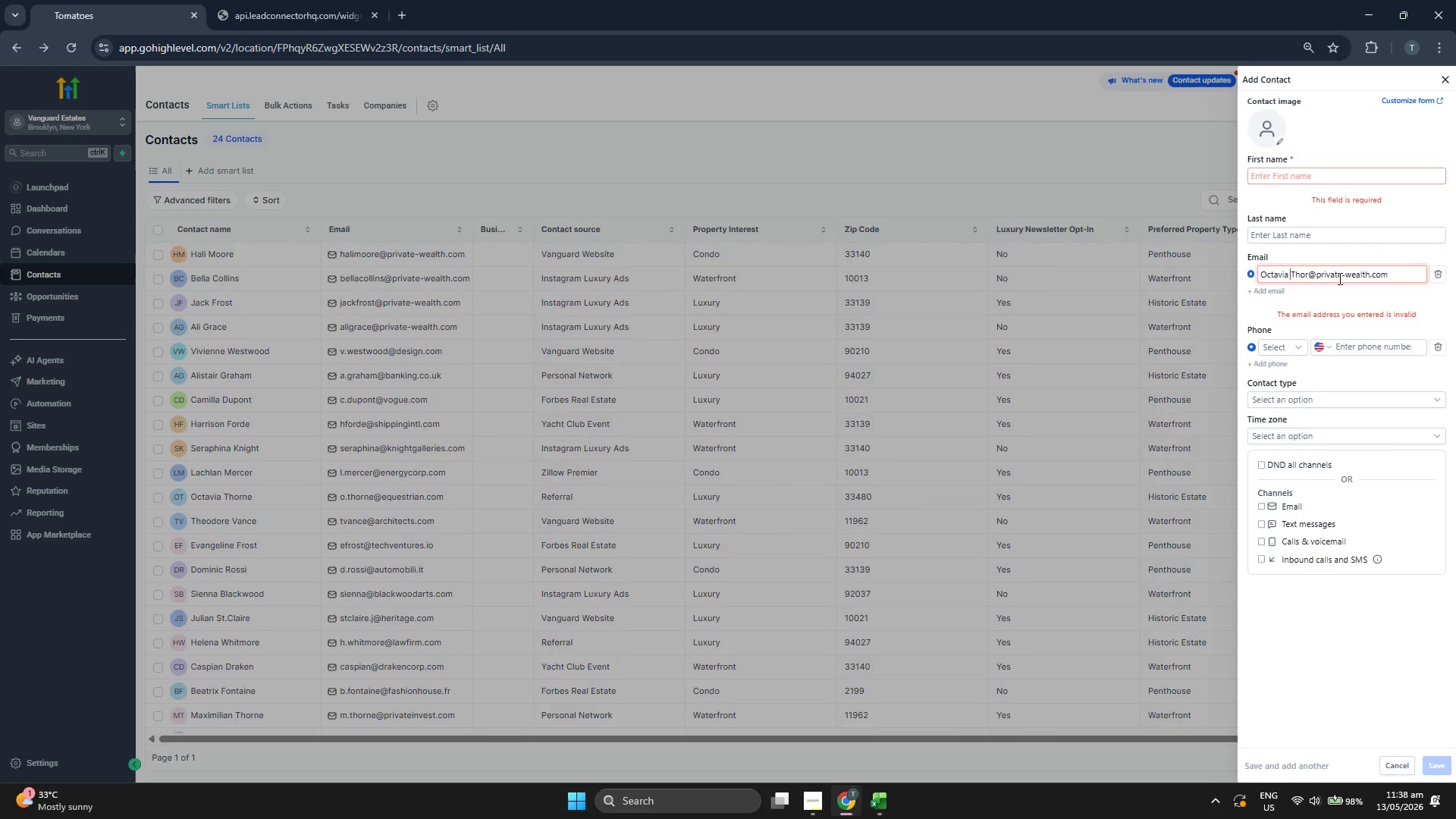 
key(ArrowLeft)
 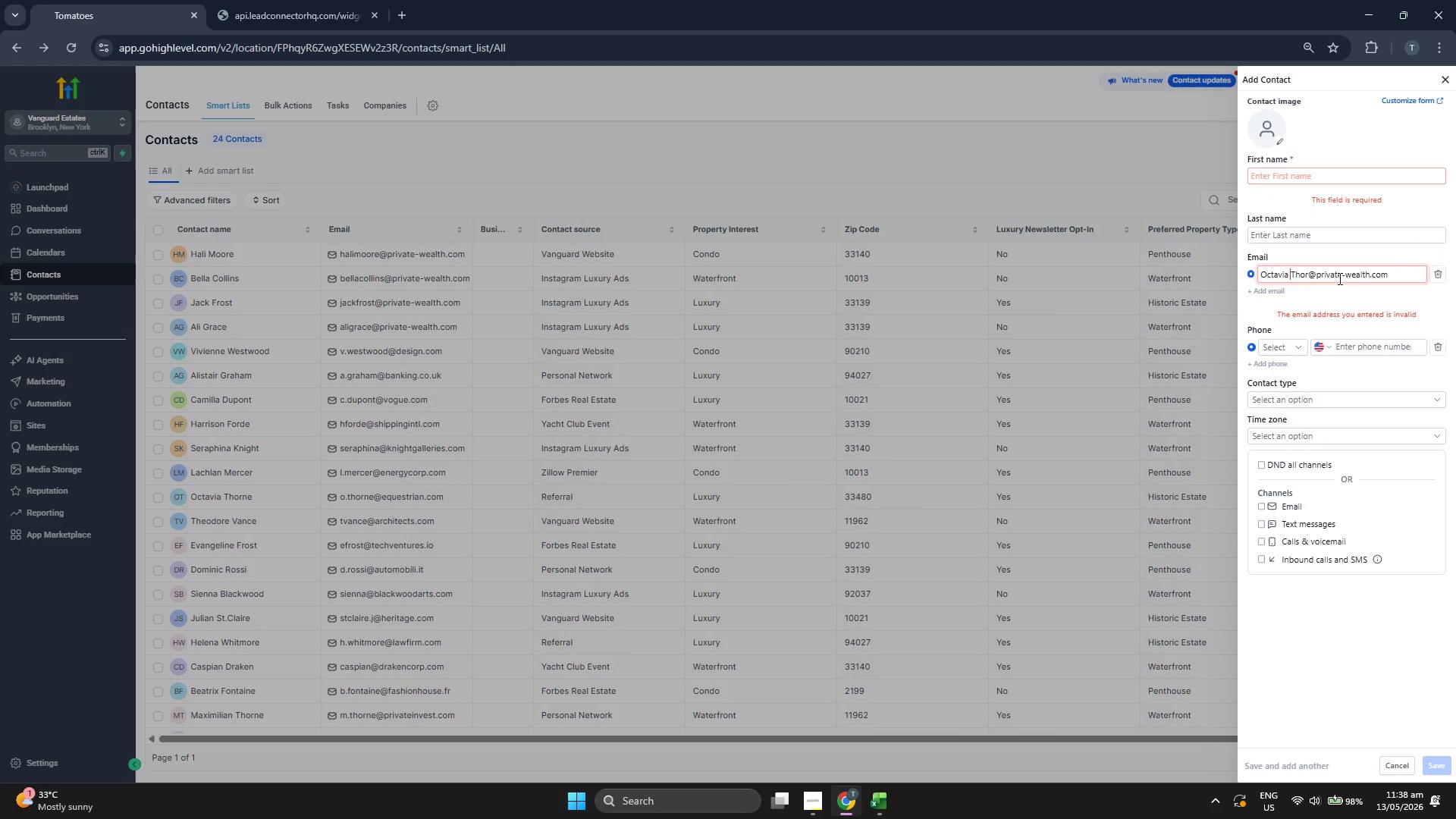 
key(Backspace)
 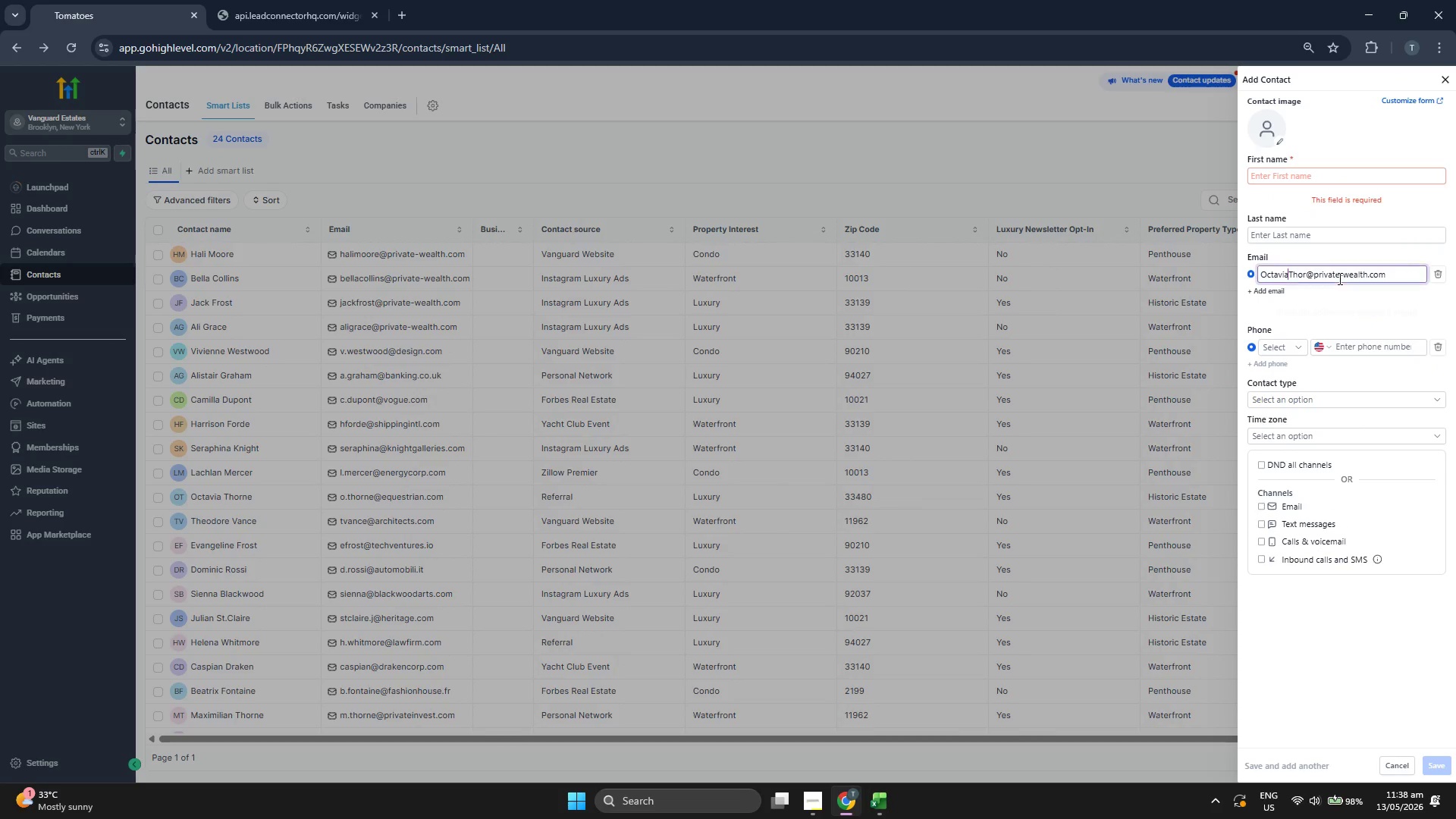 
key(Backspace)
 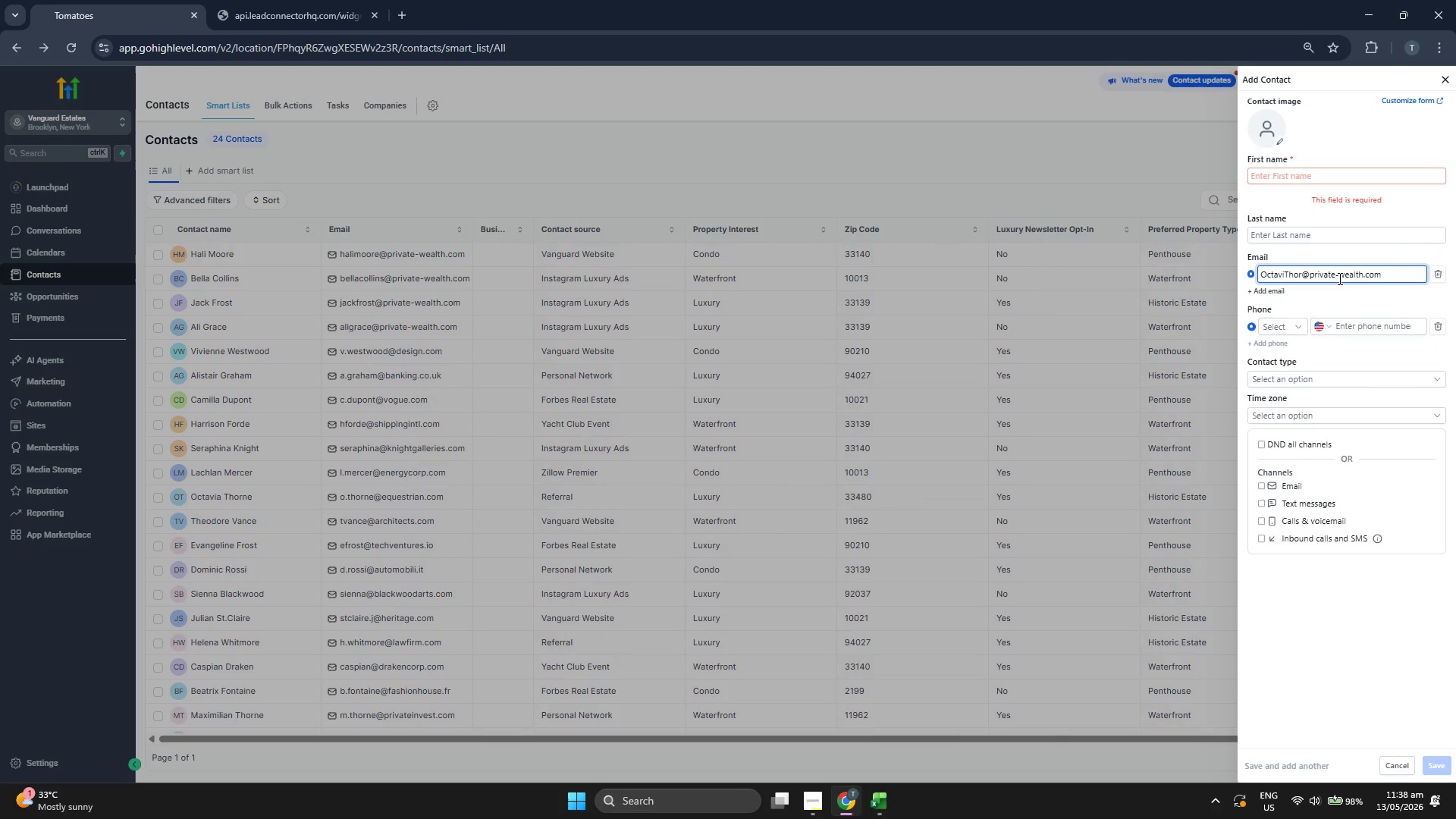 
key(Backspace)
 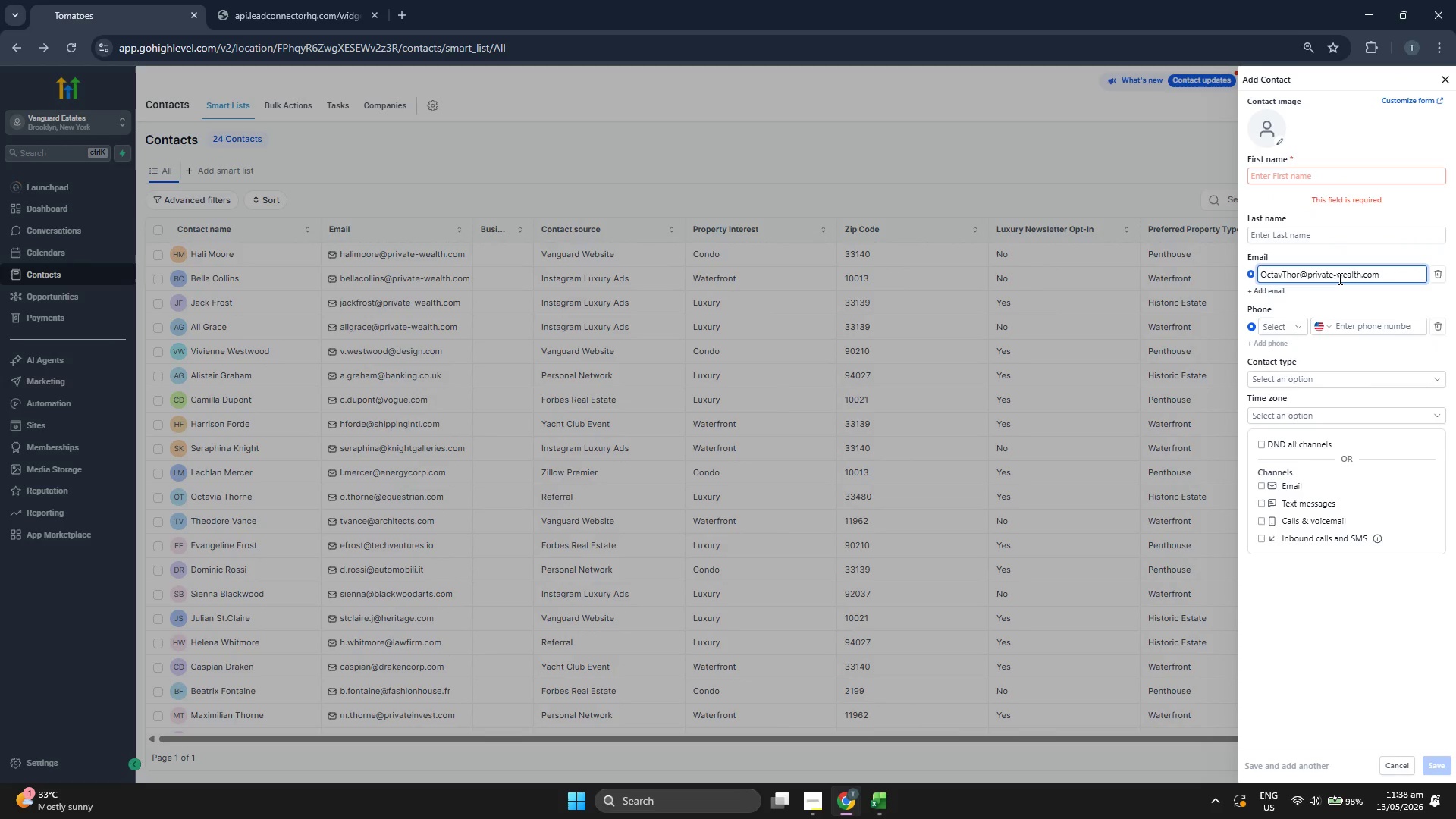 
key(Backspace)
 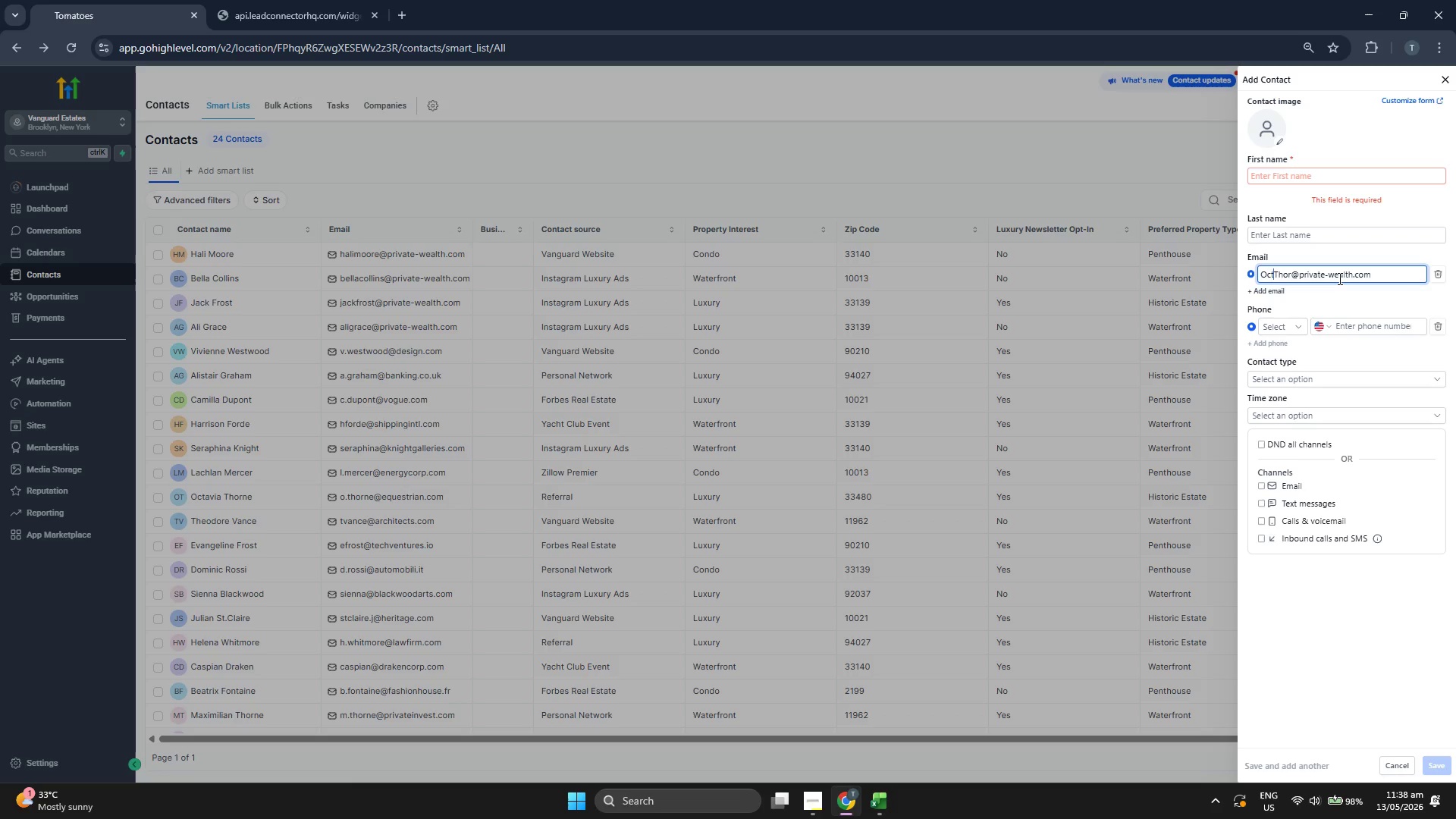 
key(Backspace)
 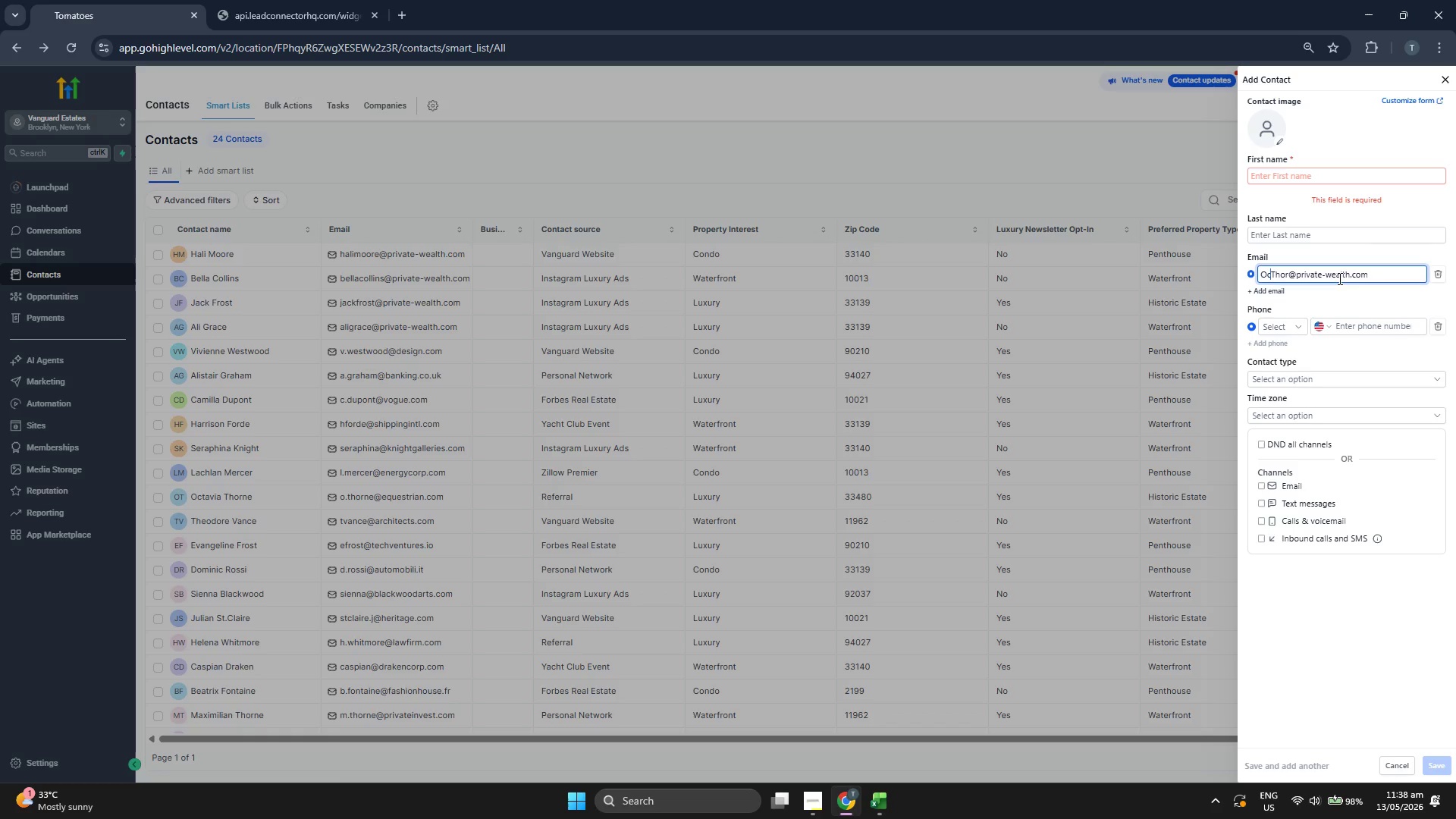 
key(Backspace)
 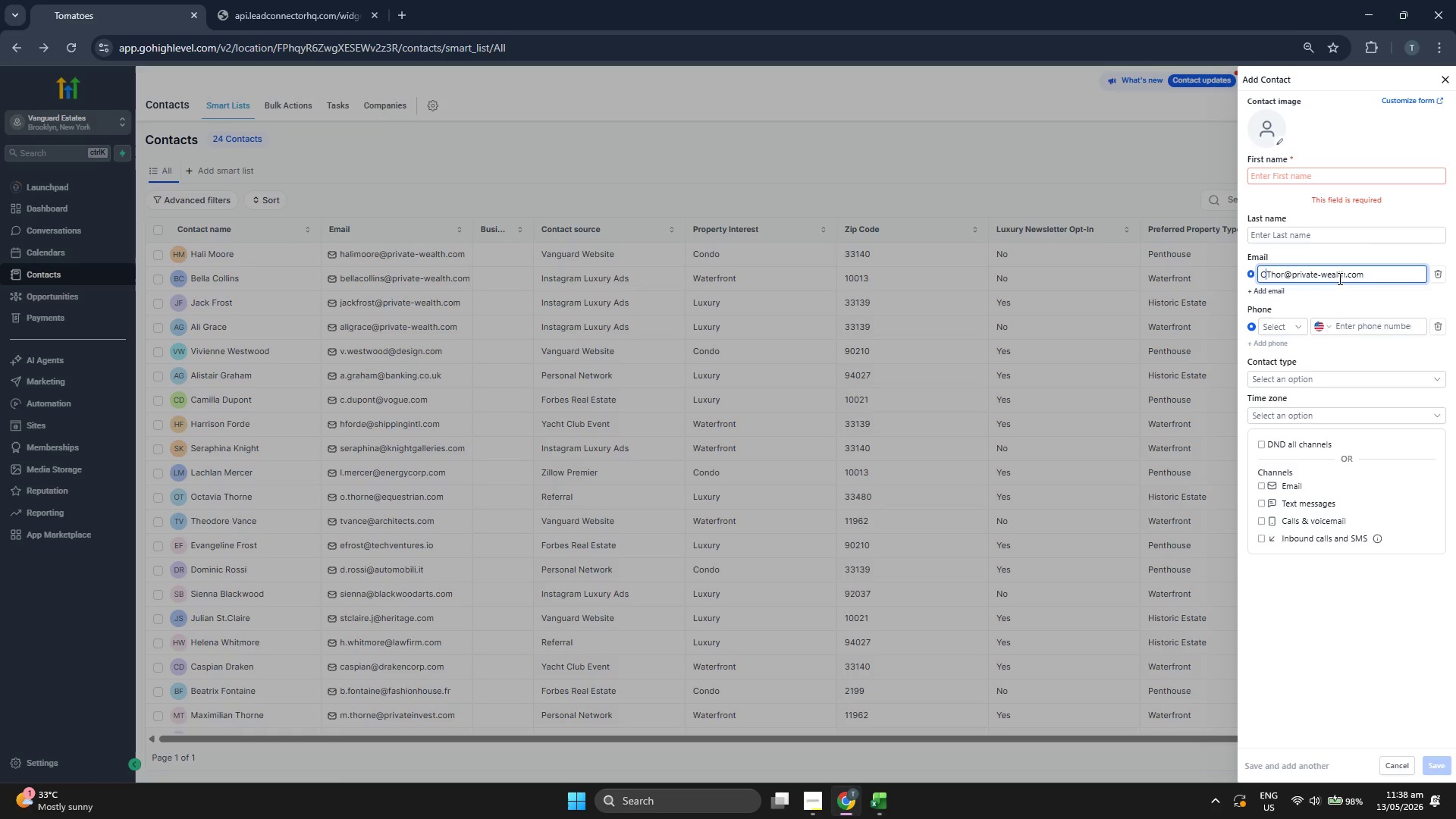 
key(Backspace)
 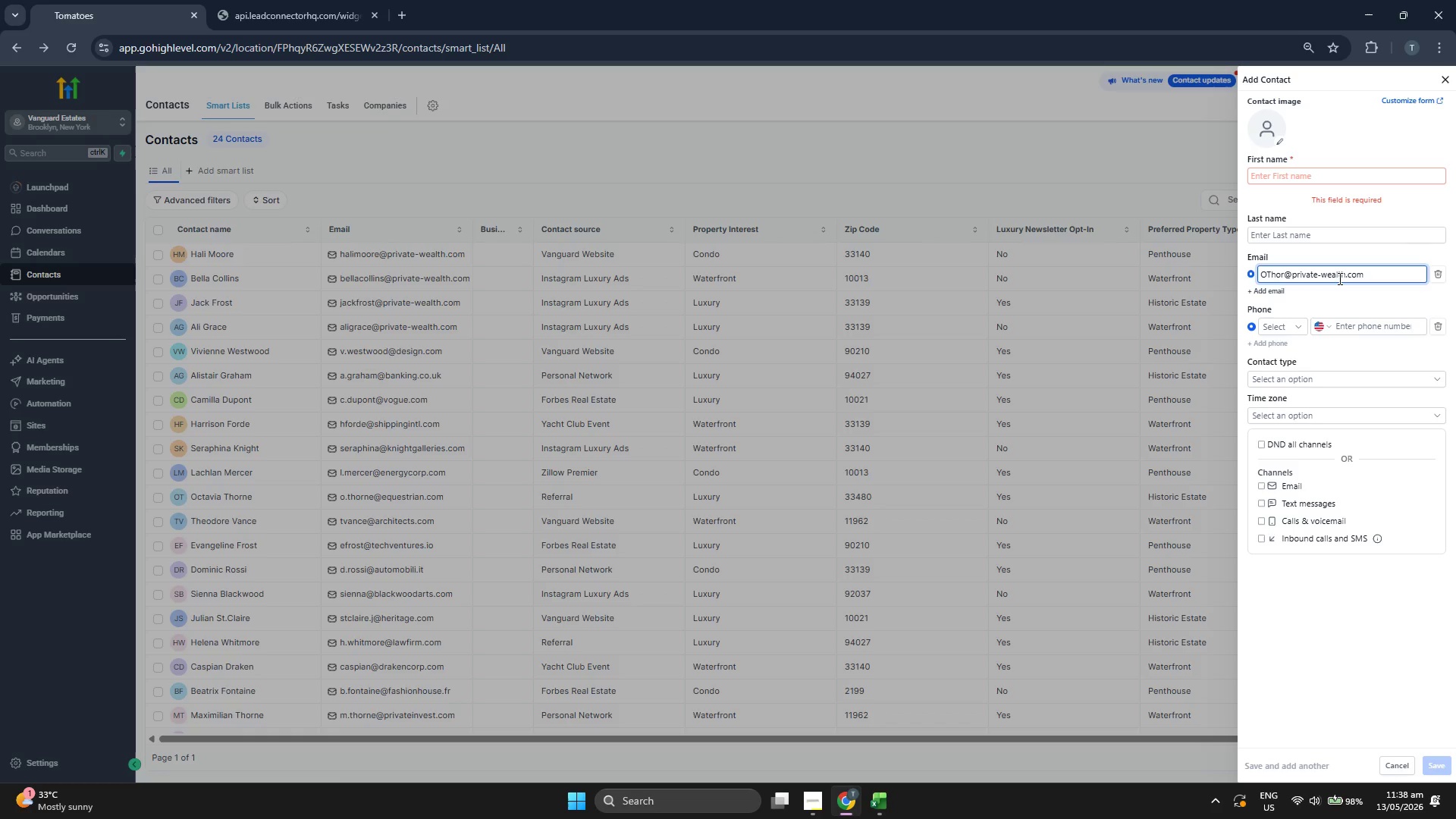 
key(Backspace)
 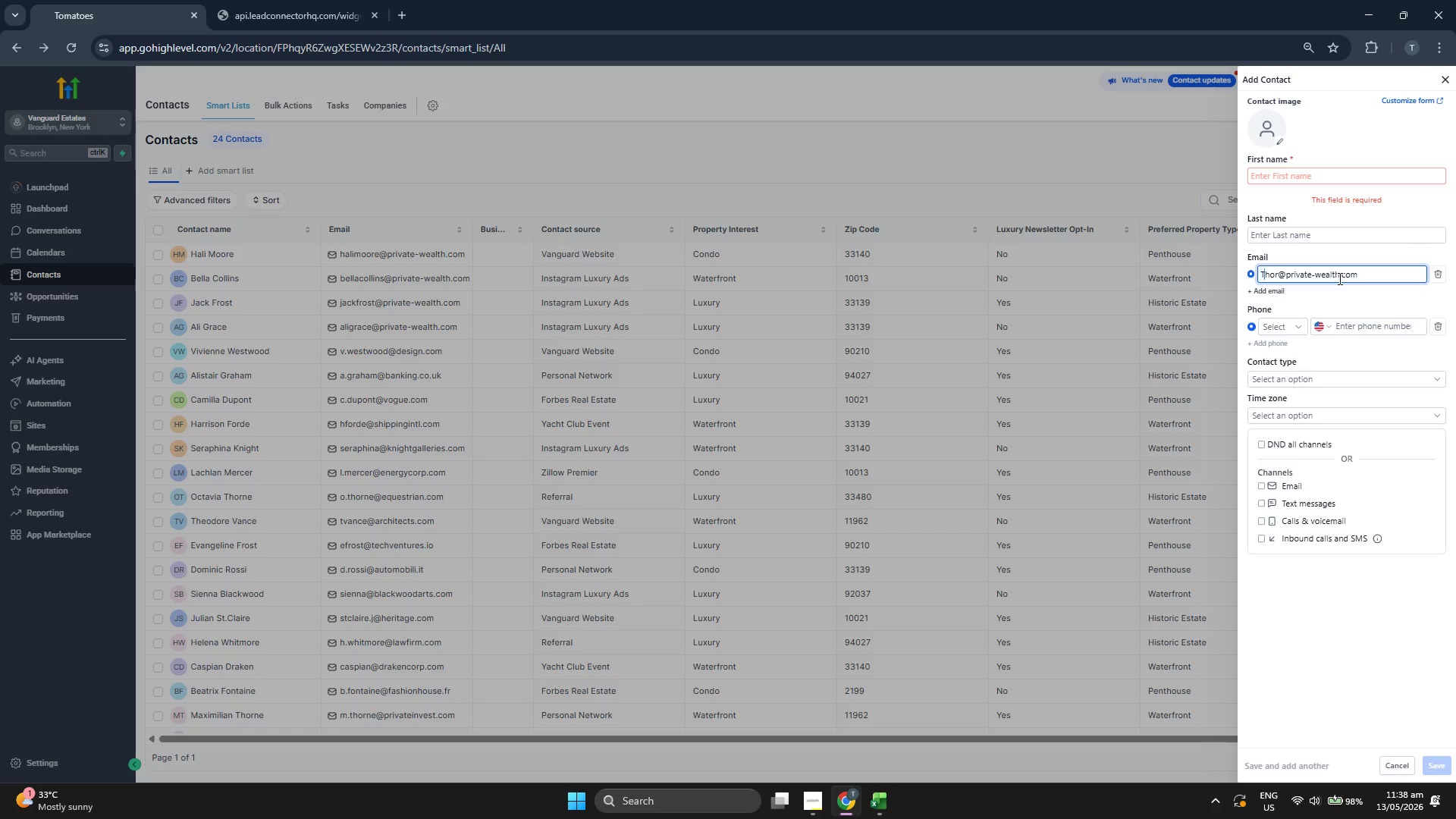 
key(ArrowRight)
 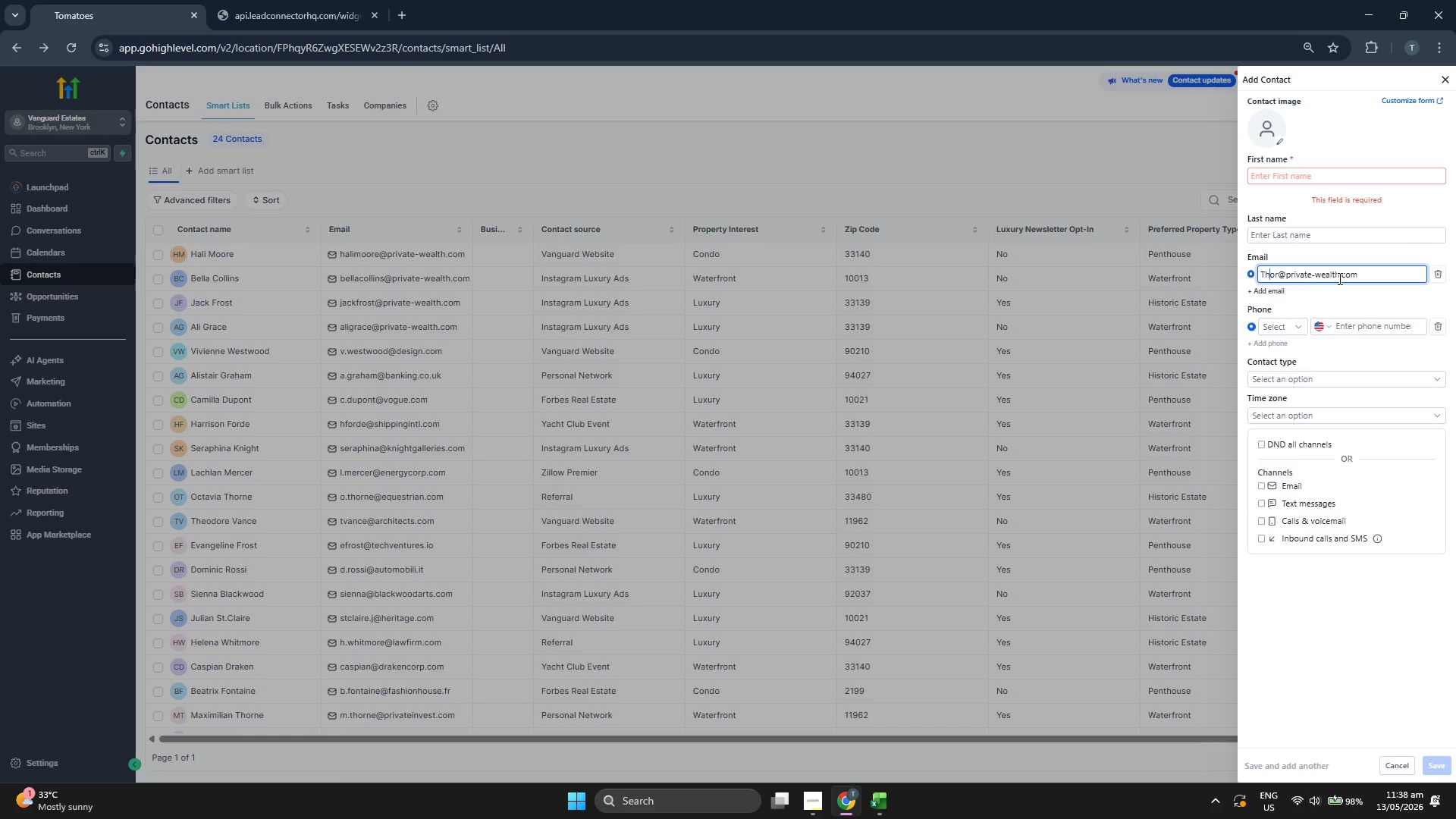 
key(ArrowRight)
 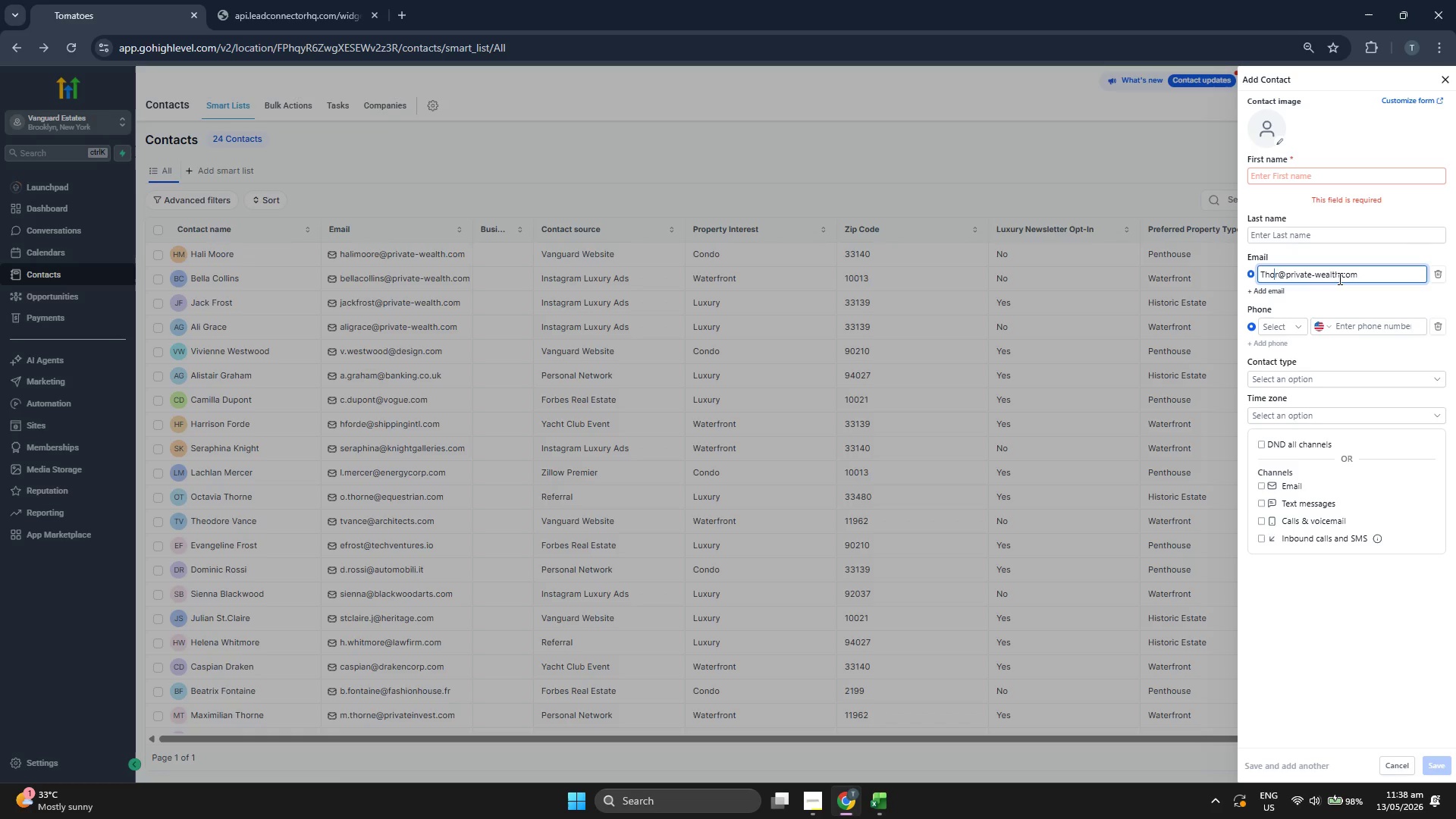 
key(ArrowRight)
 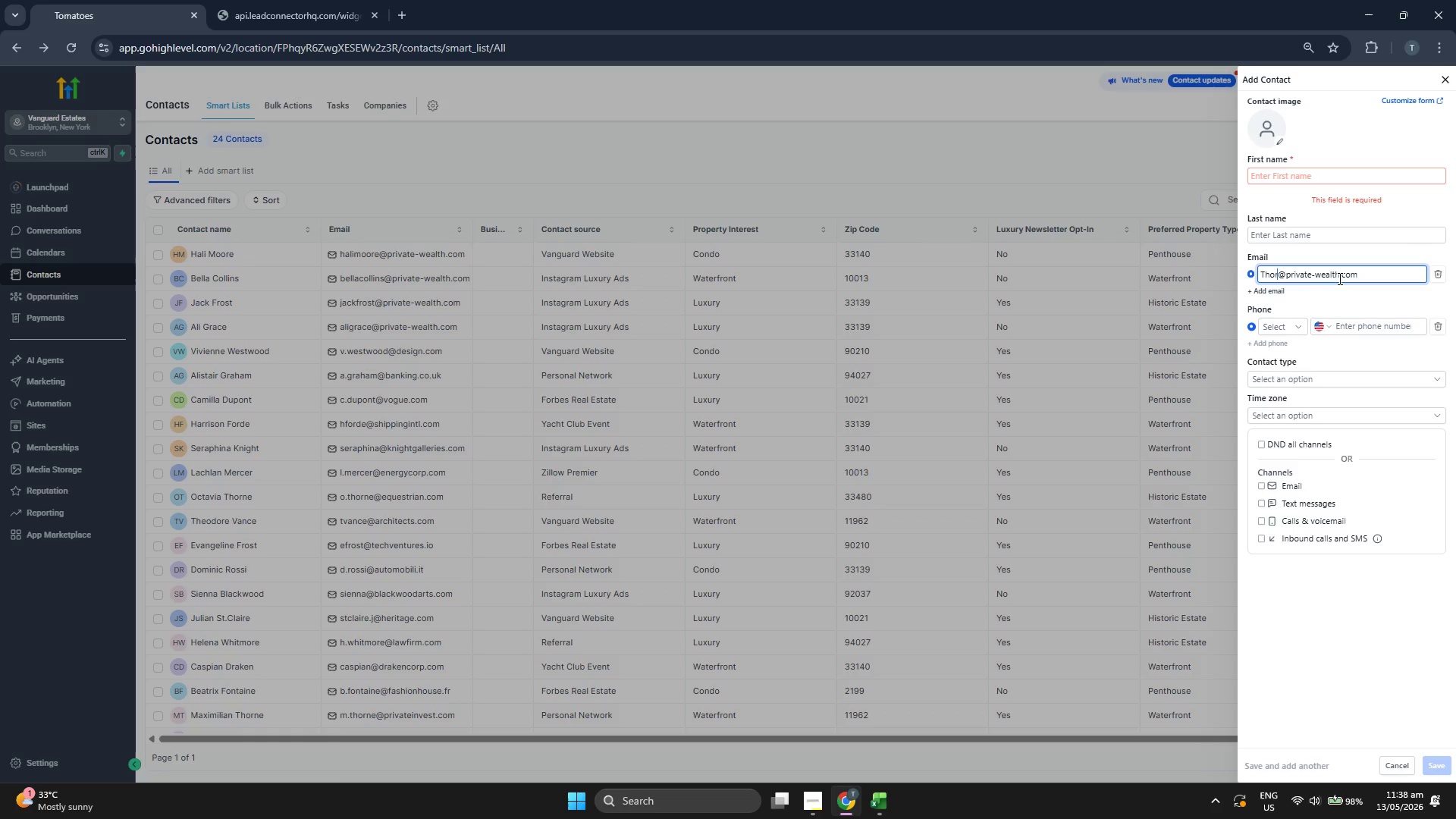 
key(ArrowRight)
 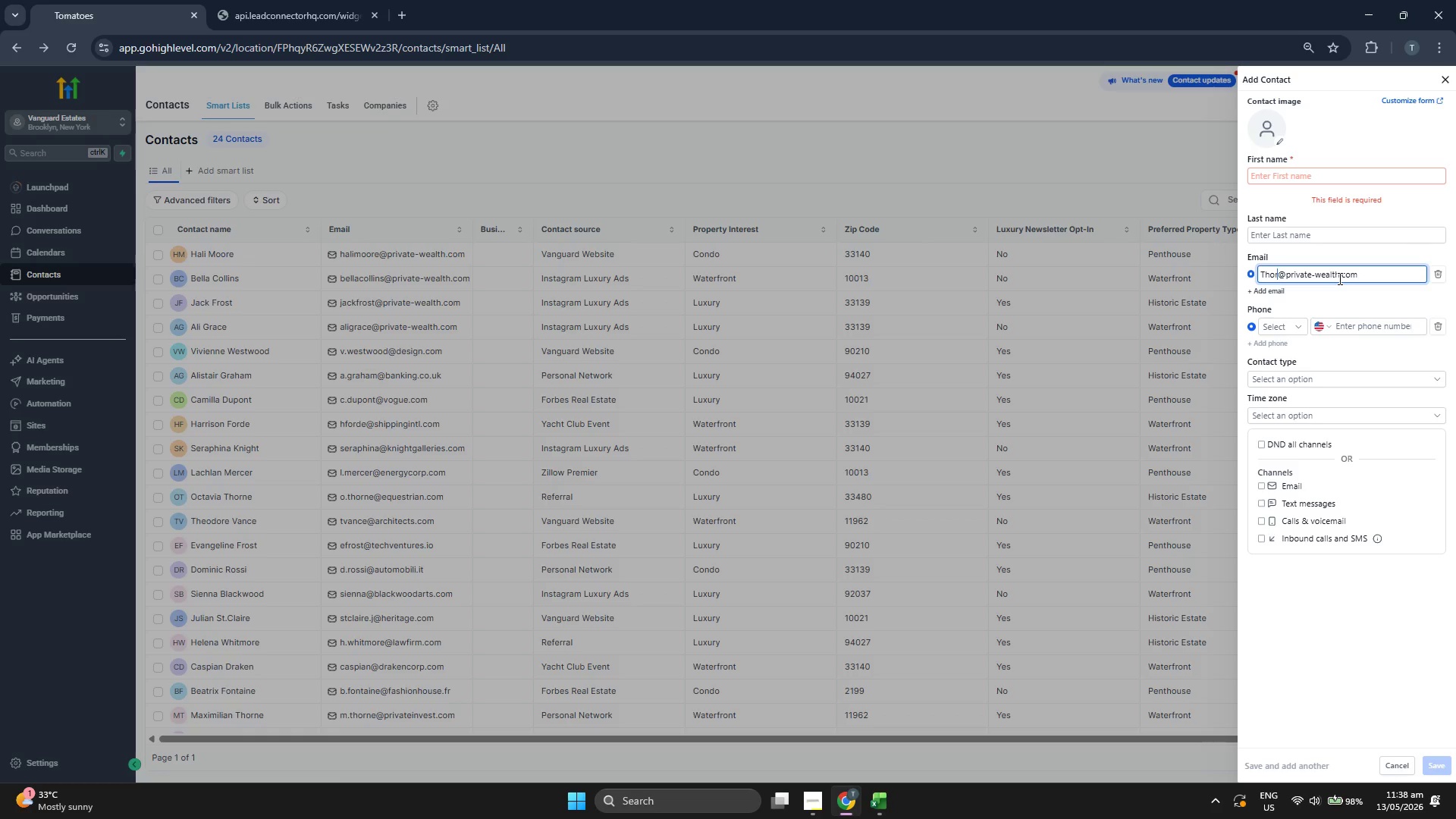 
type(S,)
key(Backspace)
key(Backspace)
type(smoit)
key(Backspace)
key(Backspace)
type(th)
 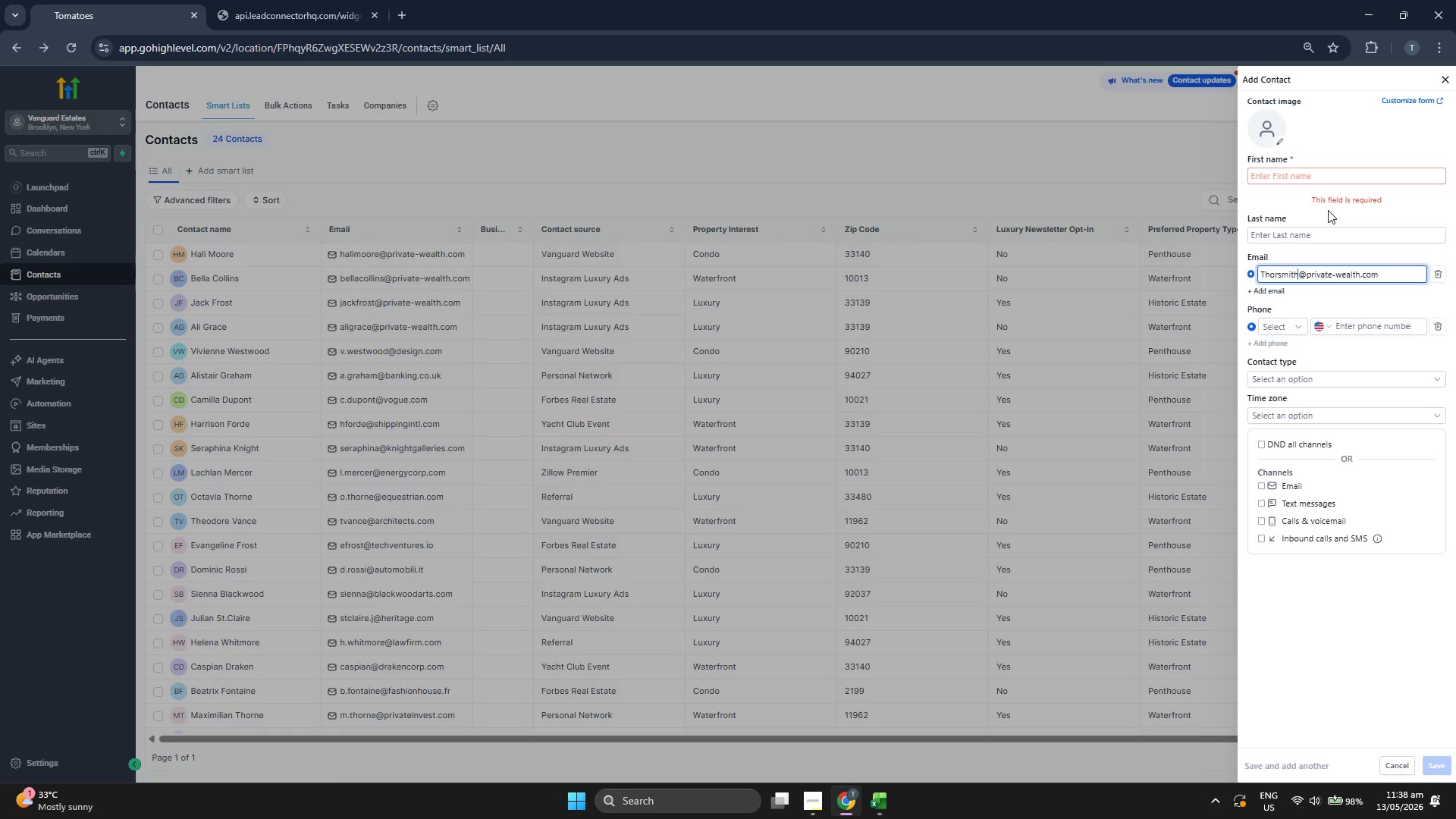 
left_click([1310, 180])
 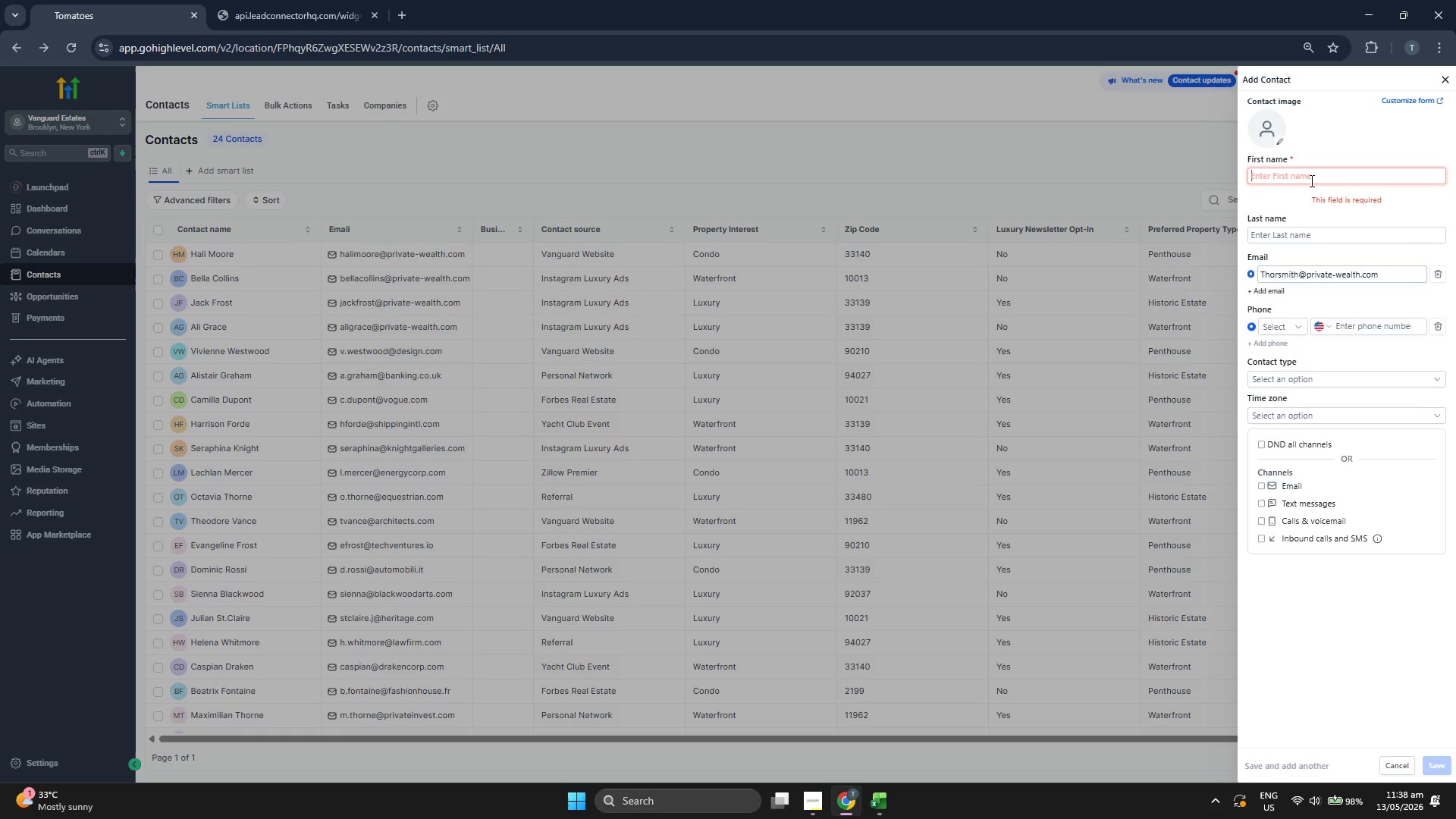 
type(Thor)
key(Tab)
type(Smith)
 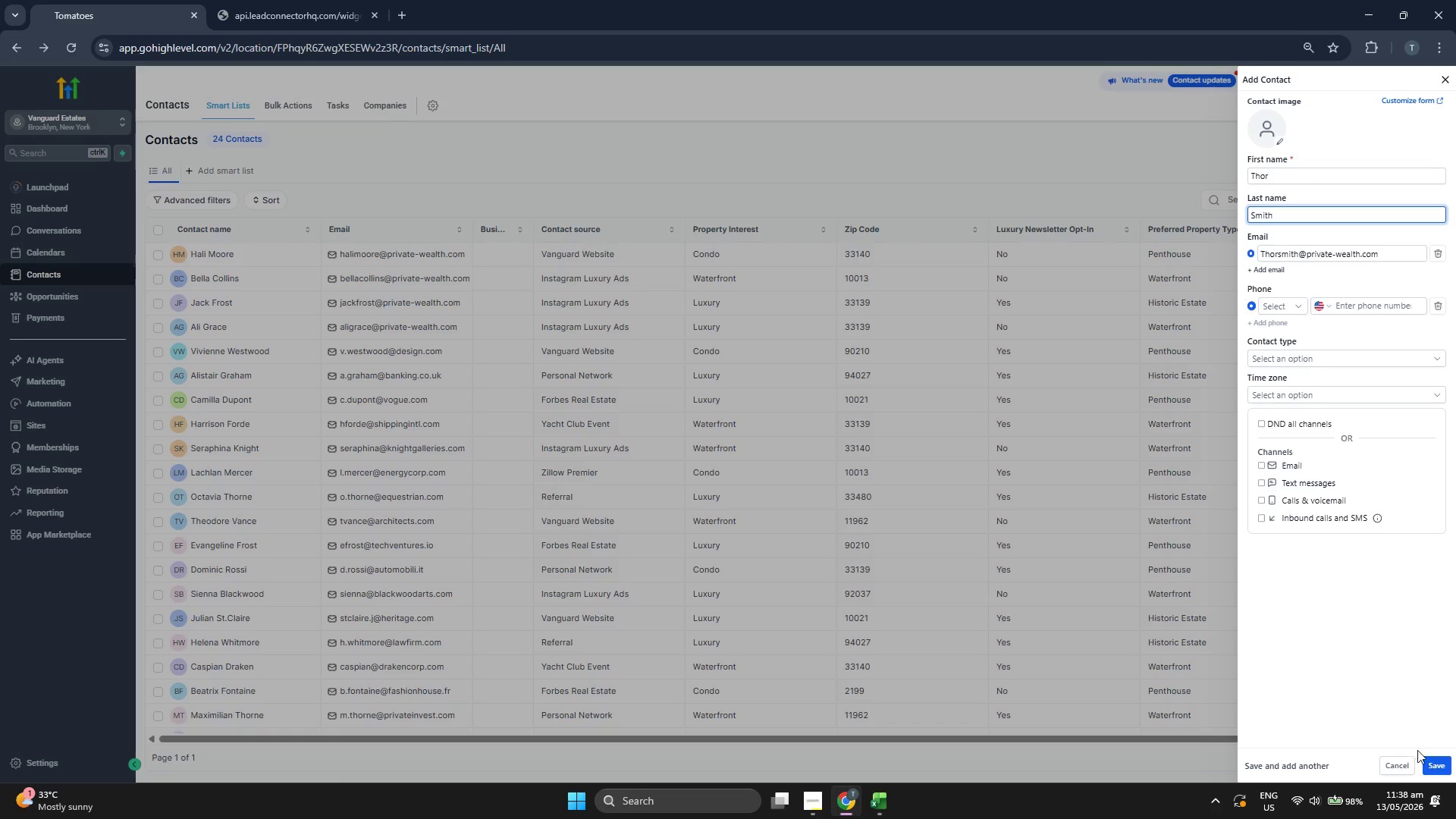 
double_click([1425, 758])
 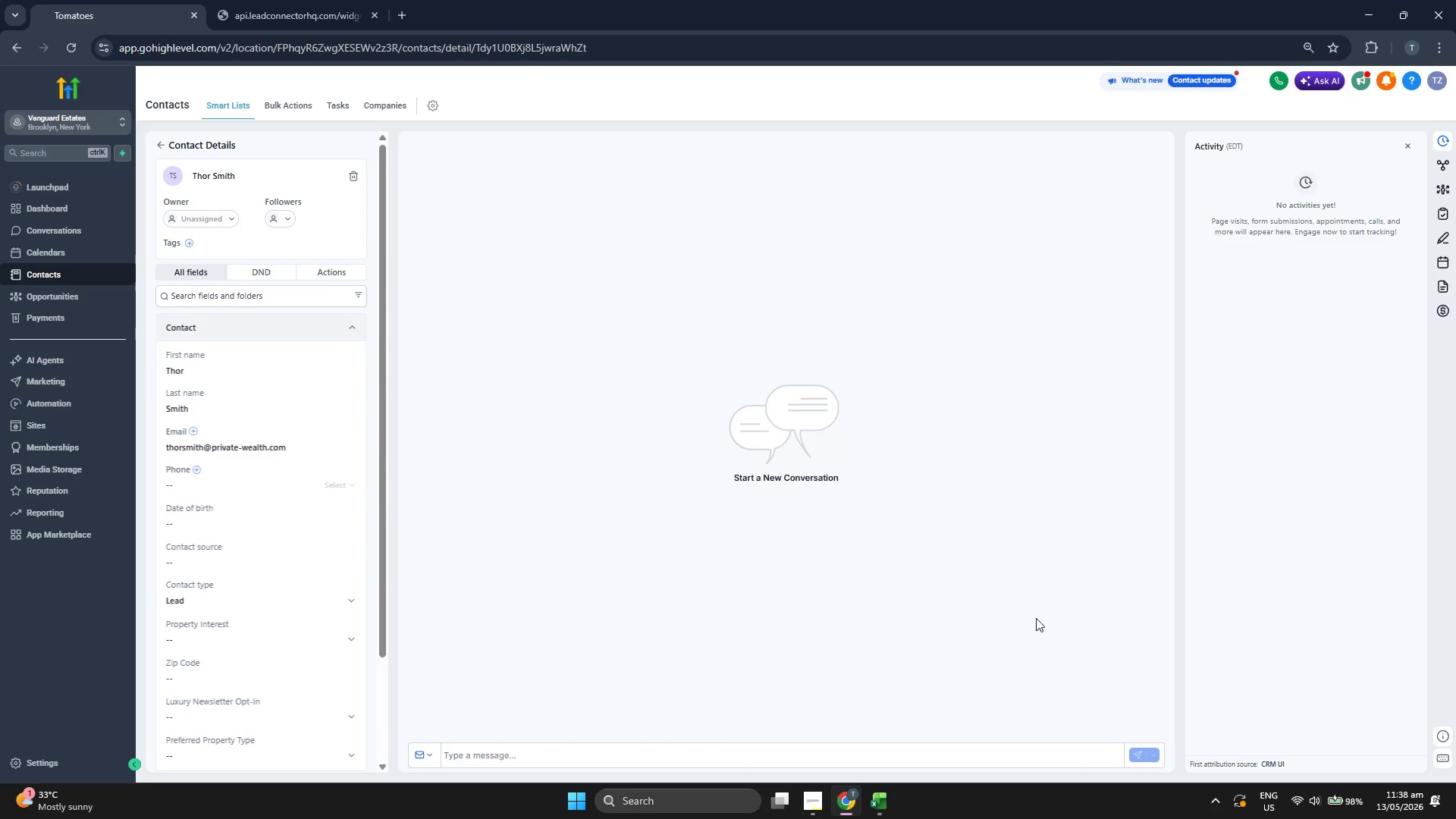 
scroll: coordinate [291, 377], scroll_direction: down, amount: 1.0
 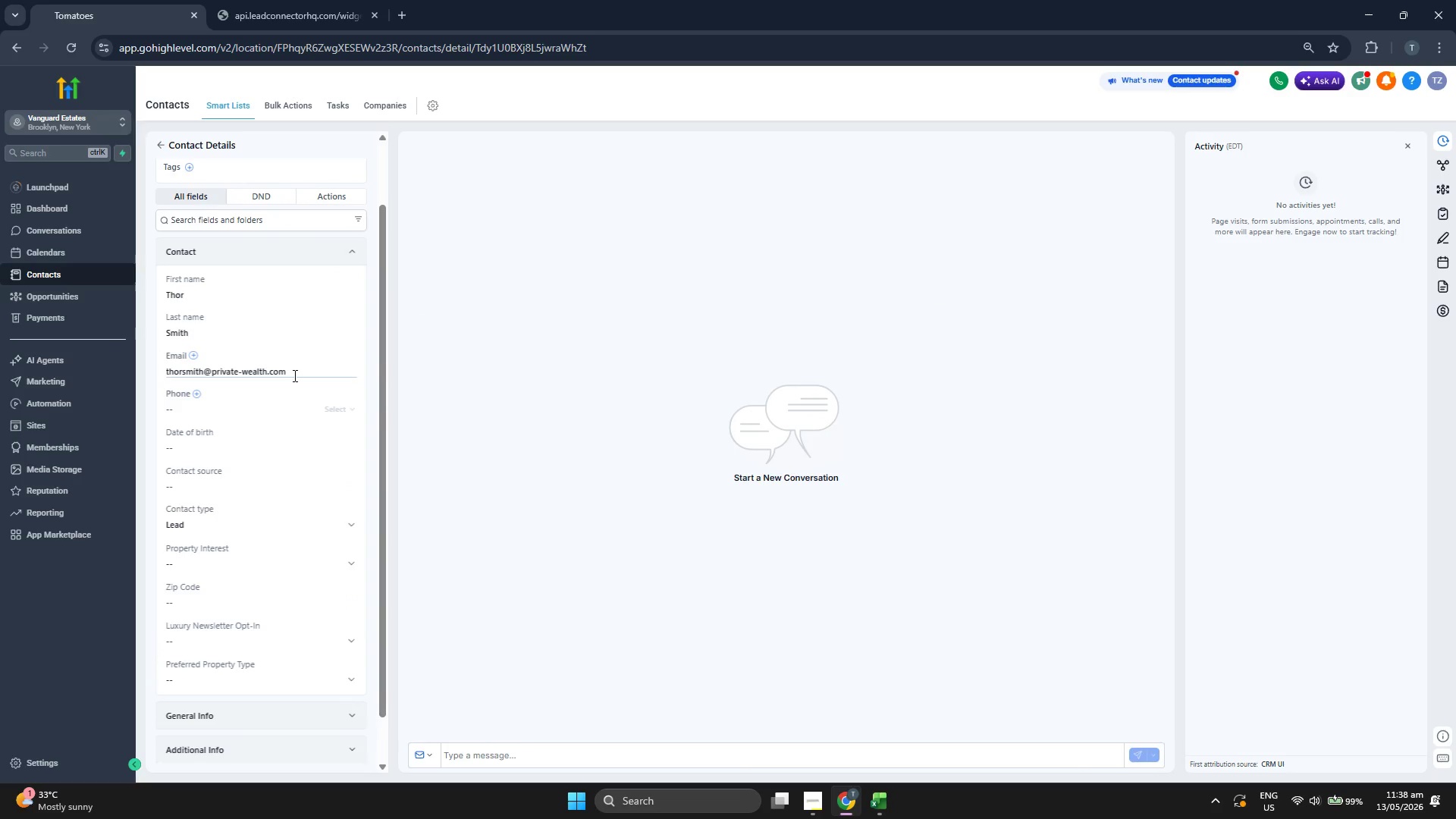 
scroll: coordinate [293, 375], scroll_direction: up, amount: 1.0
 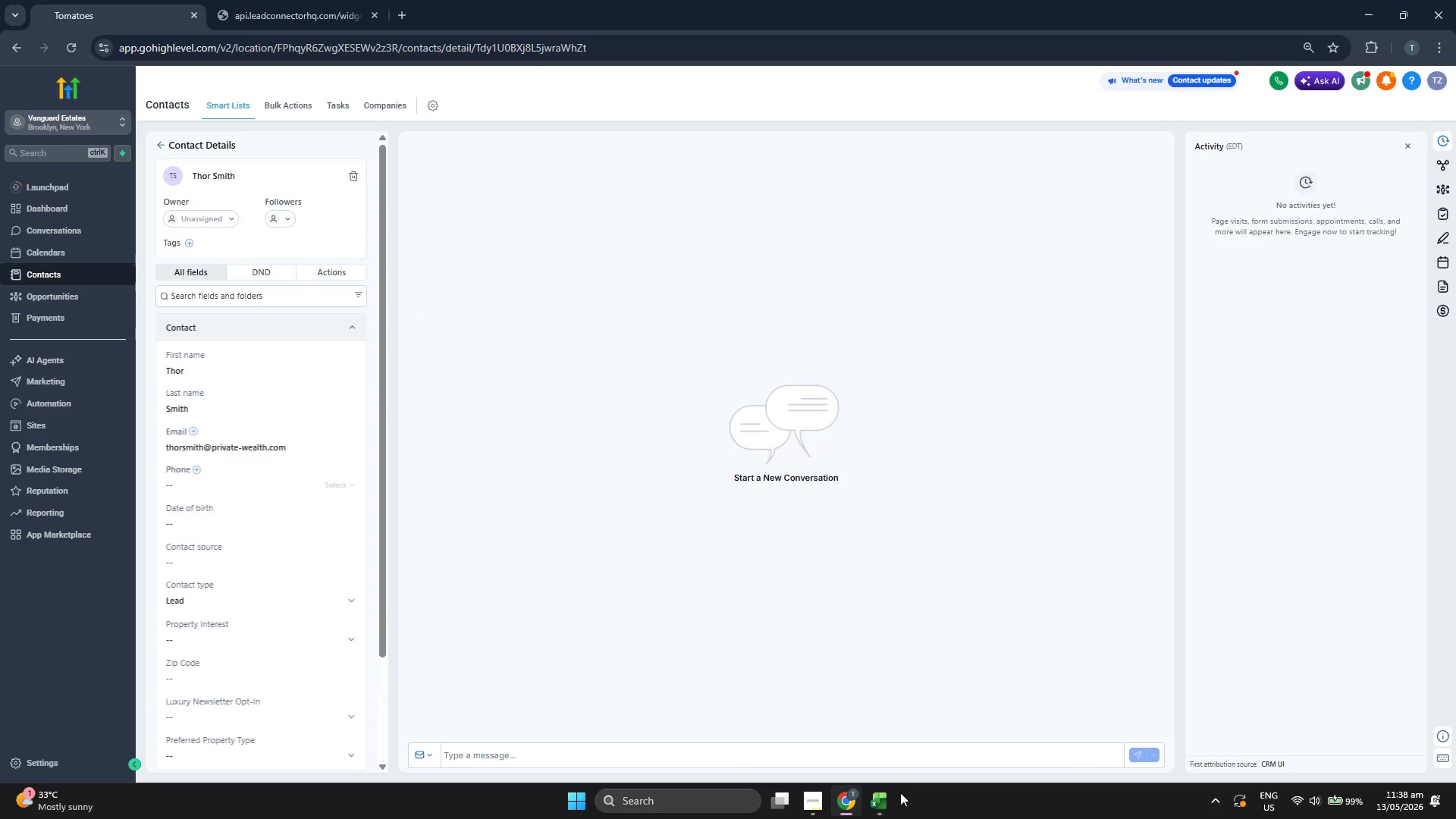 
left_click([880, 795])
 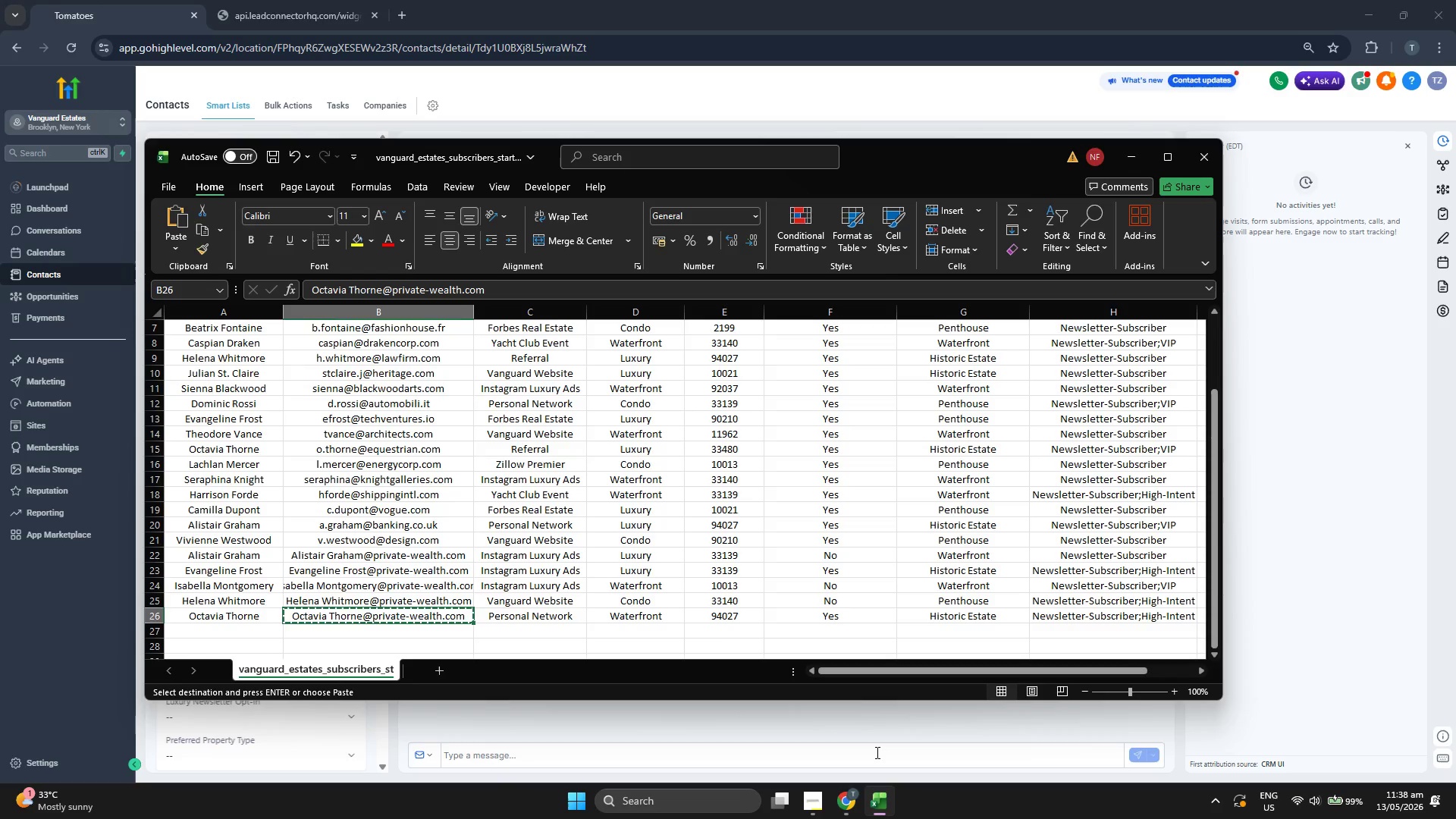 
key(ArrowRight)
 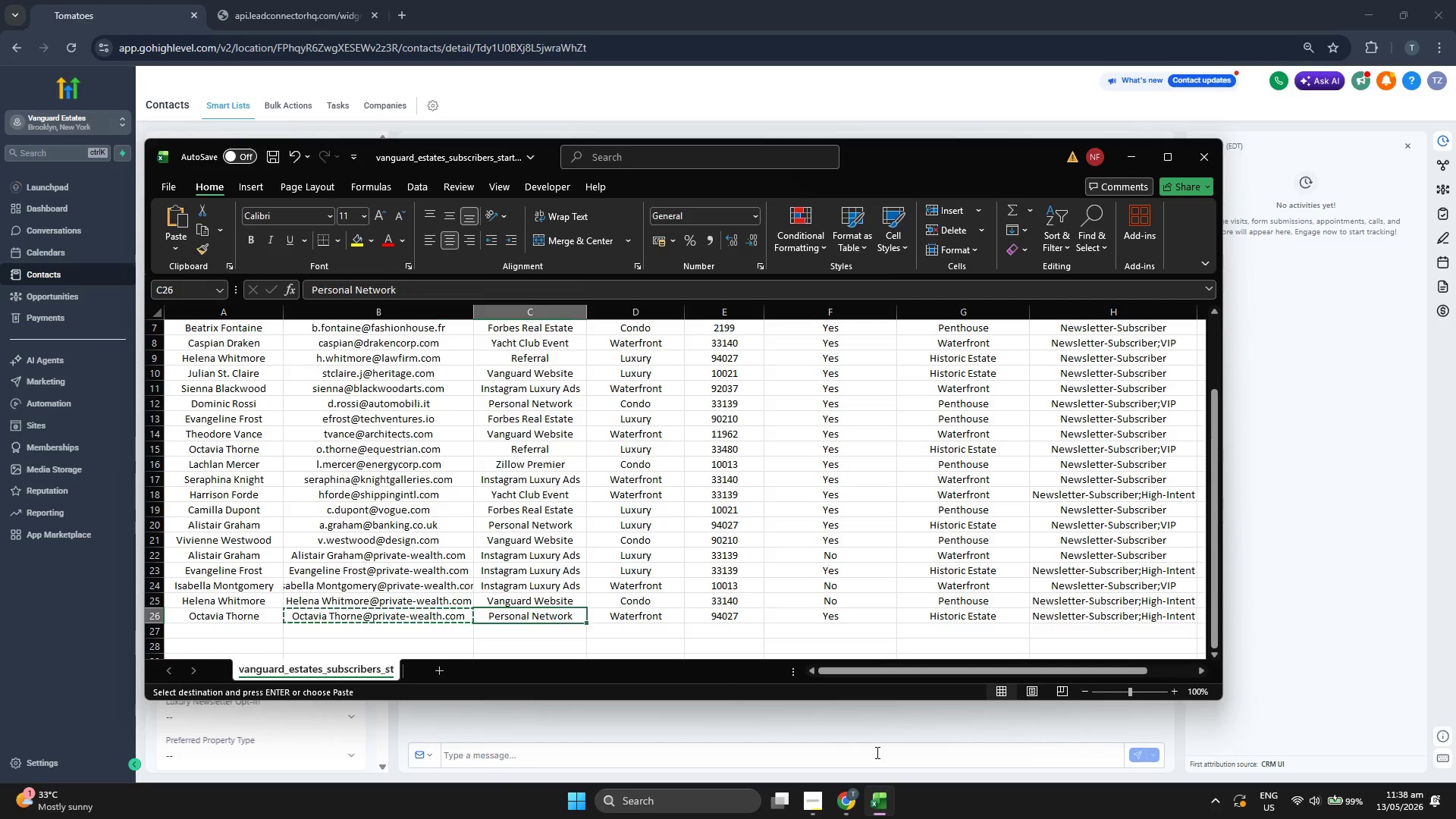 
key(ArrowRight)
 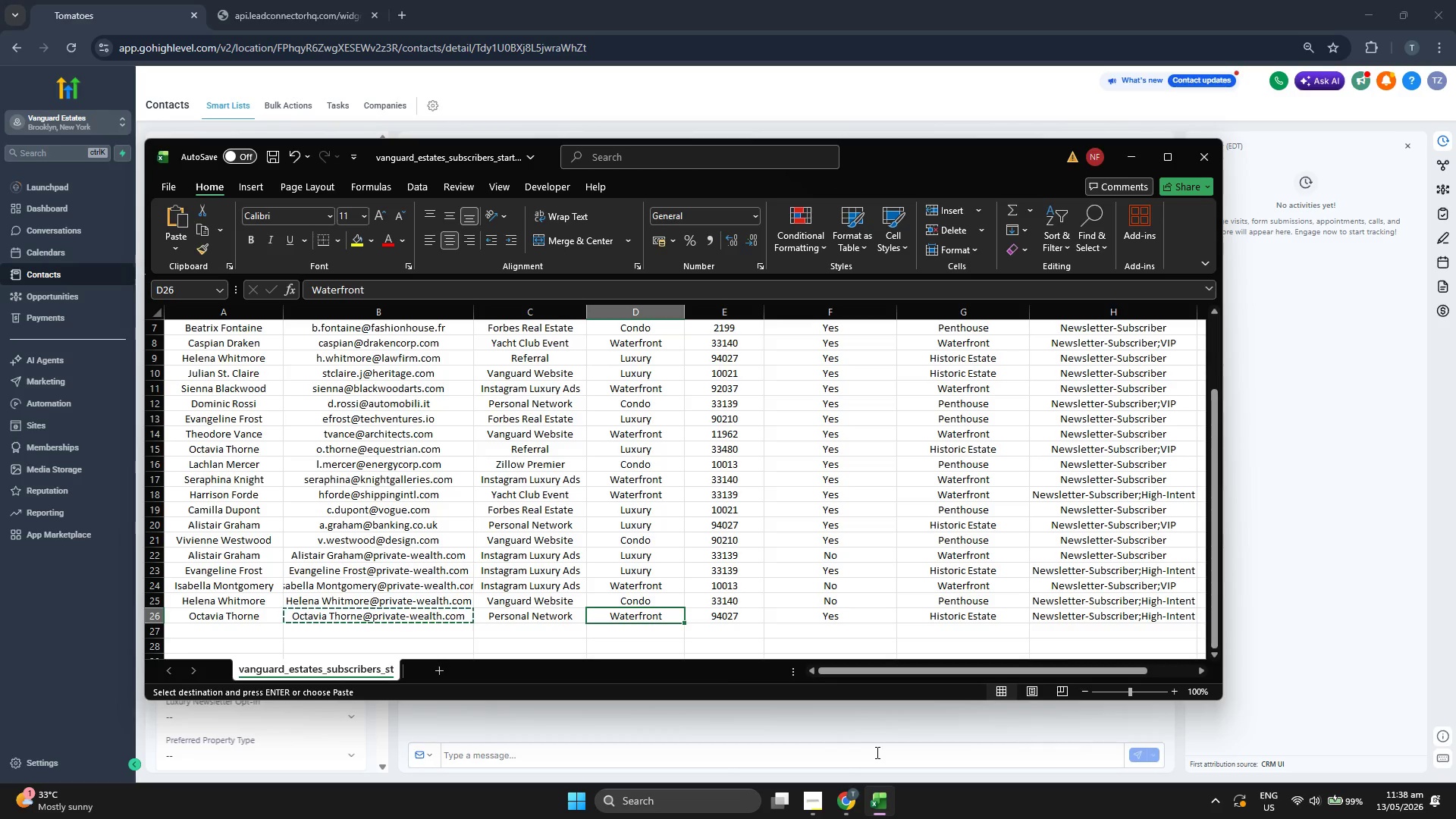 
key(ArrowLeft)
 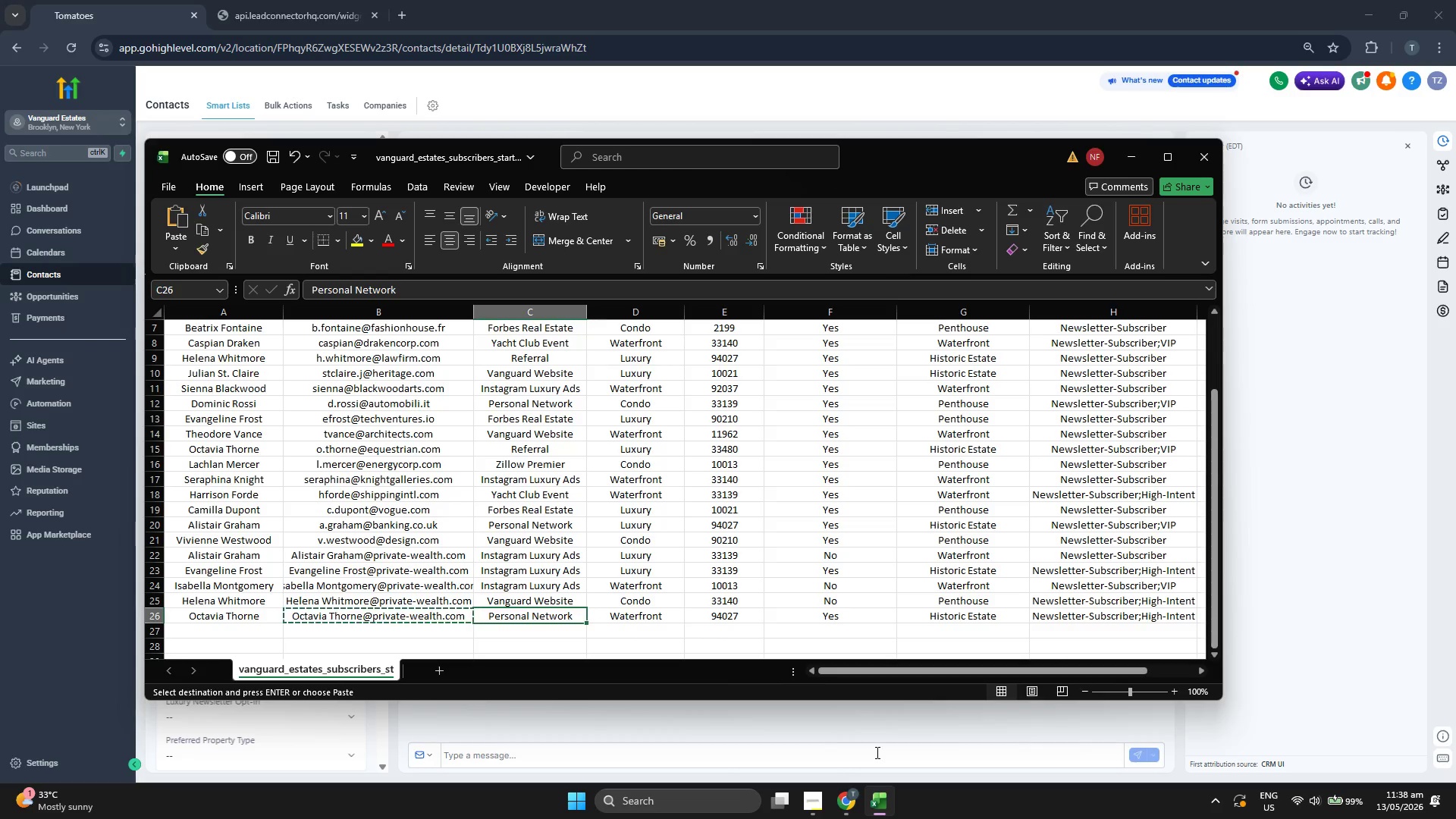 
key(Control+C)
 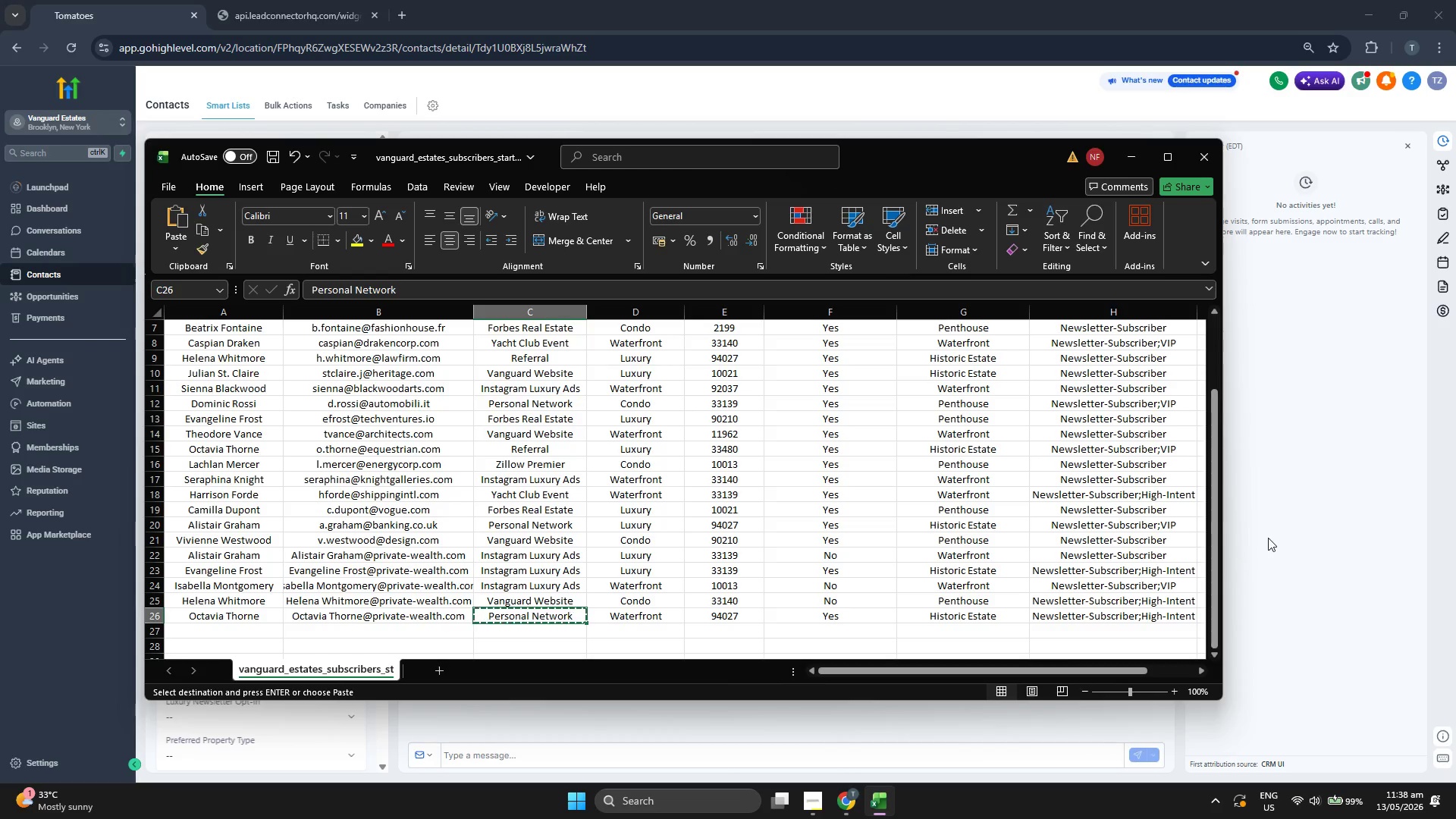 
left_click([1293, 526])
 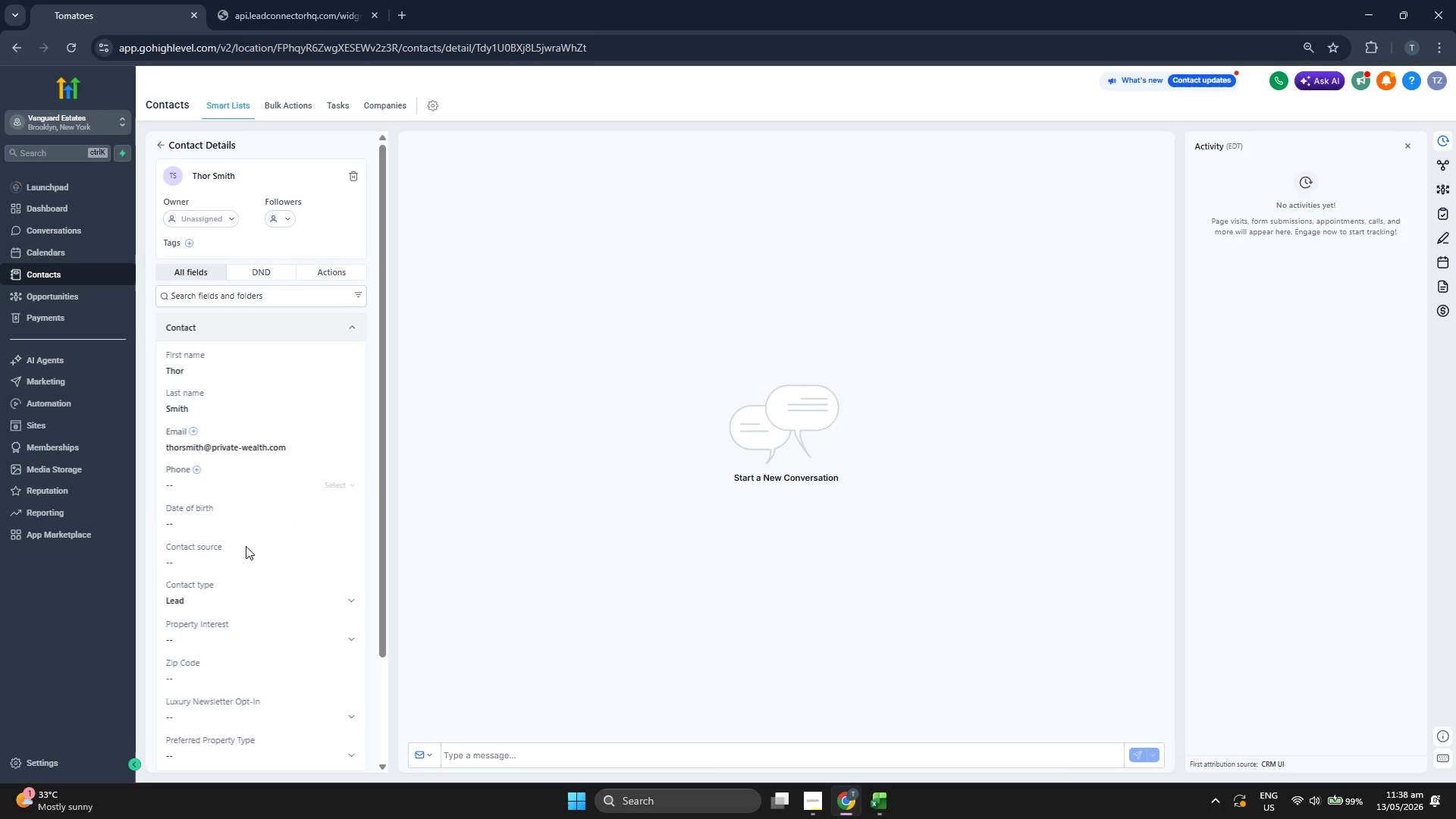 
left_click([244, 554])
 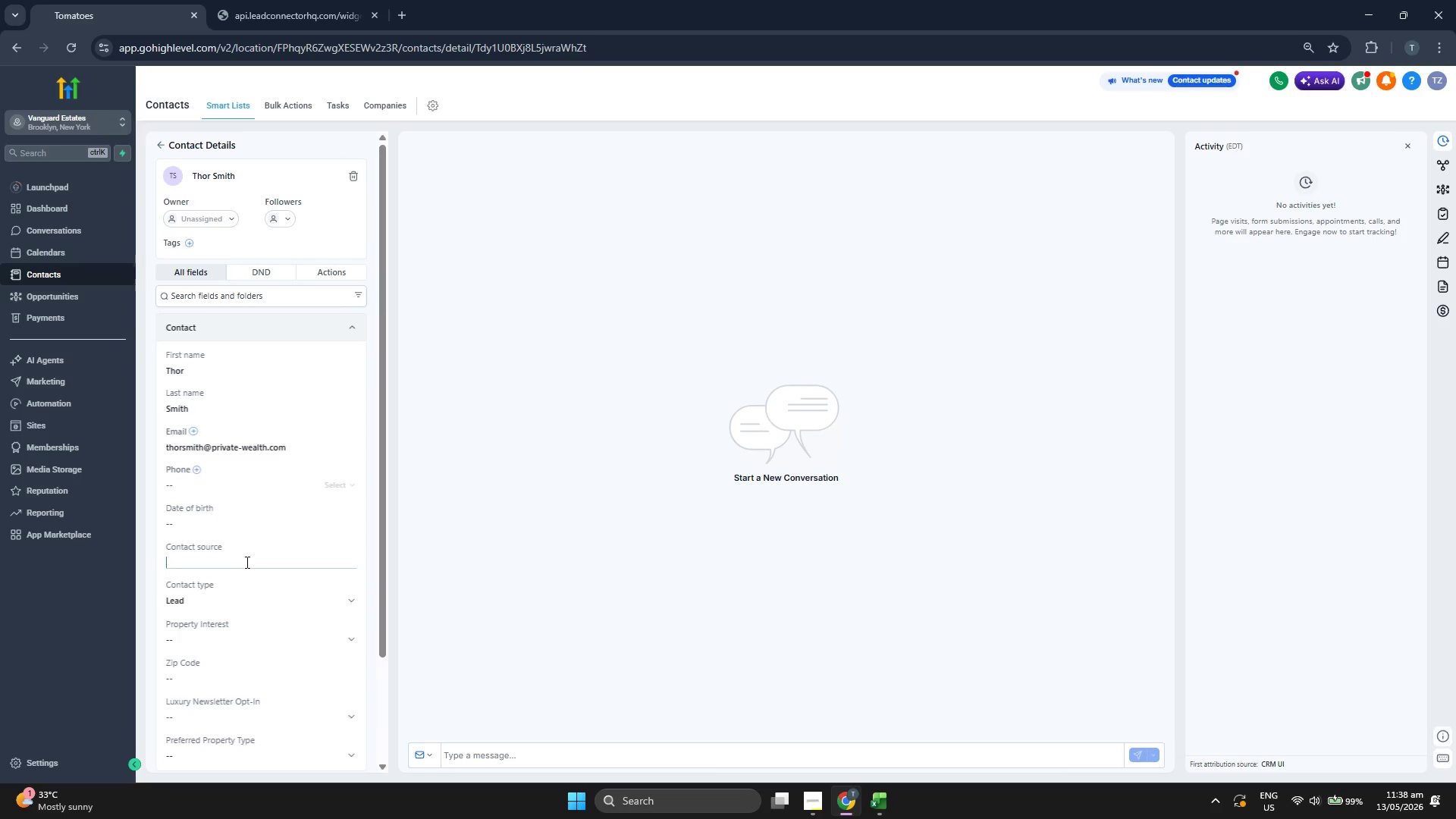 
key(Control+ControlLeft)
 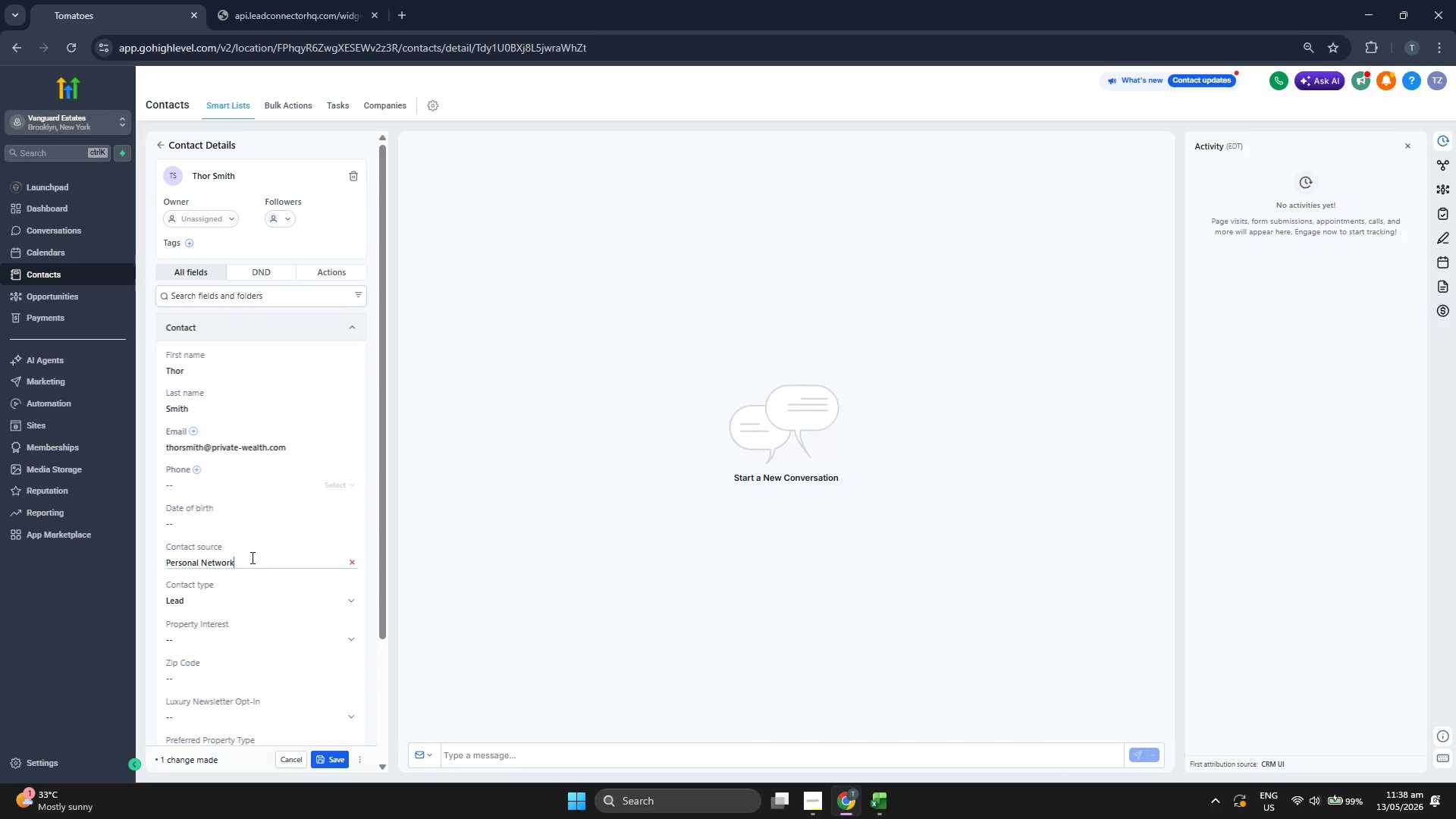 
key(Control+V)
 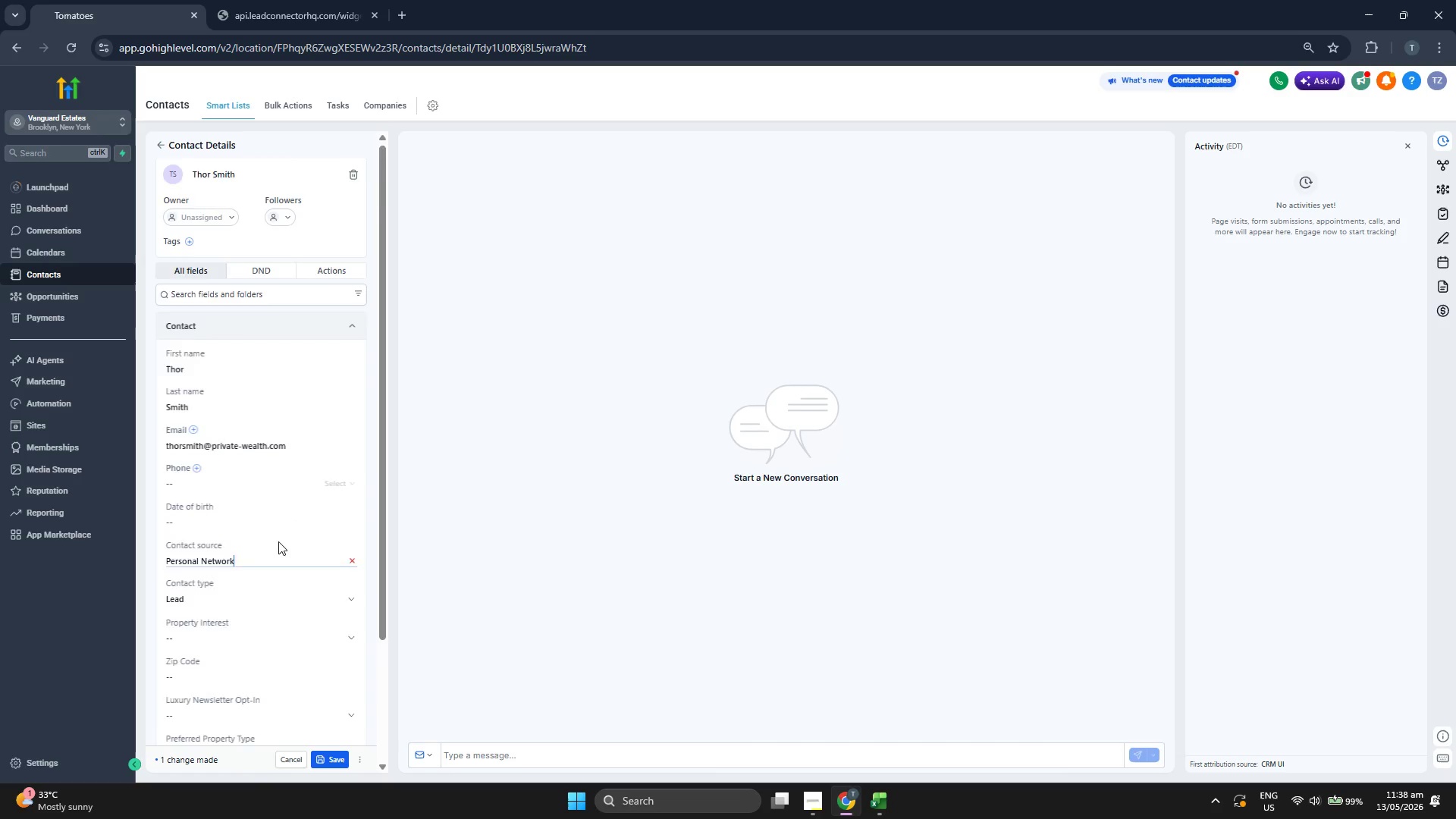 
scroll: coordinate [278, 541], scroll_direction: down, amount: 2.0
 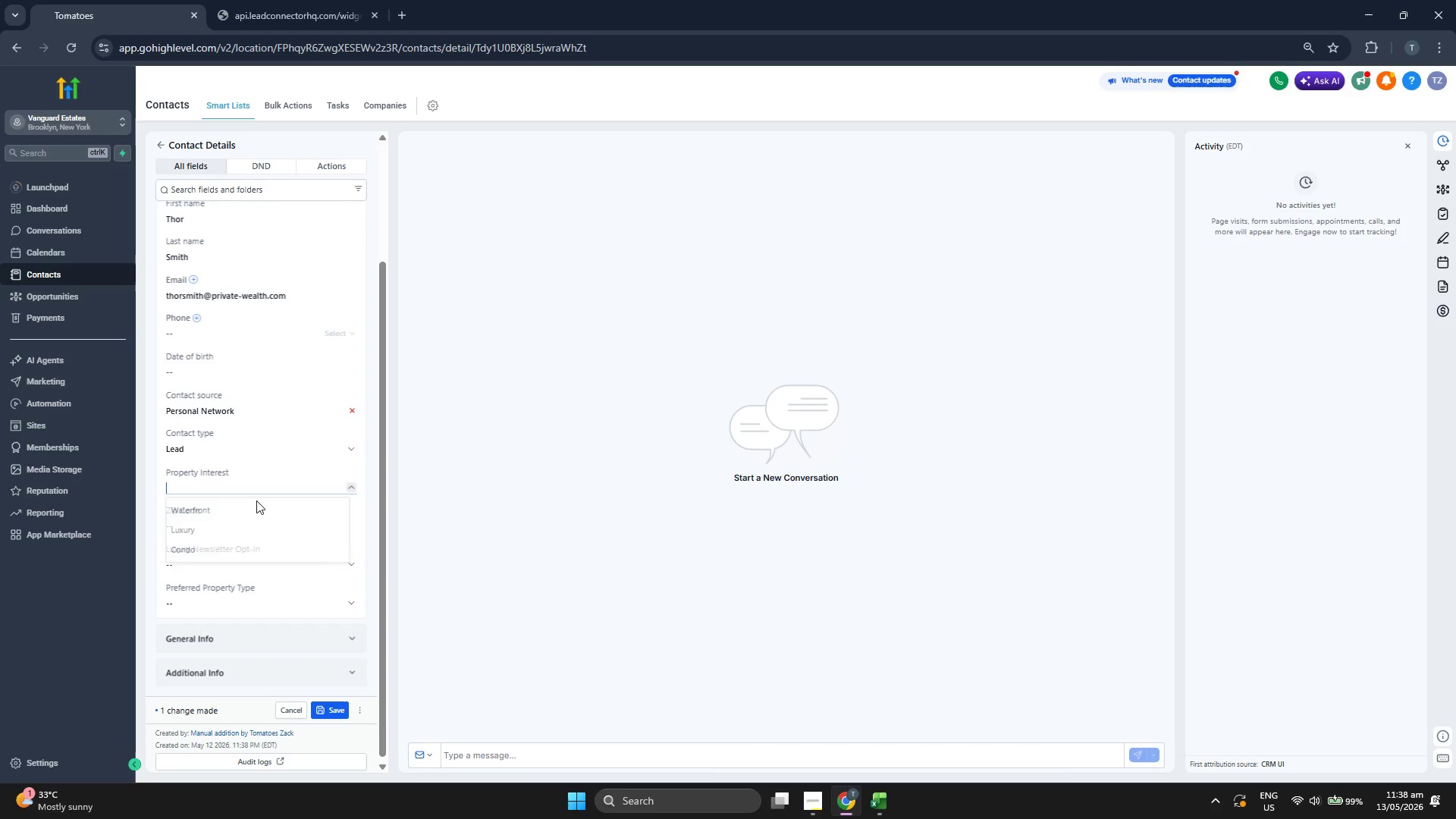 
double_click([253, 507])
 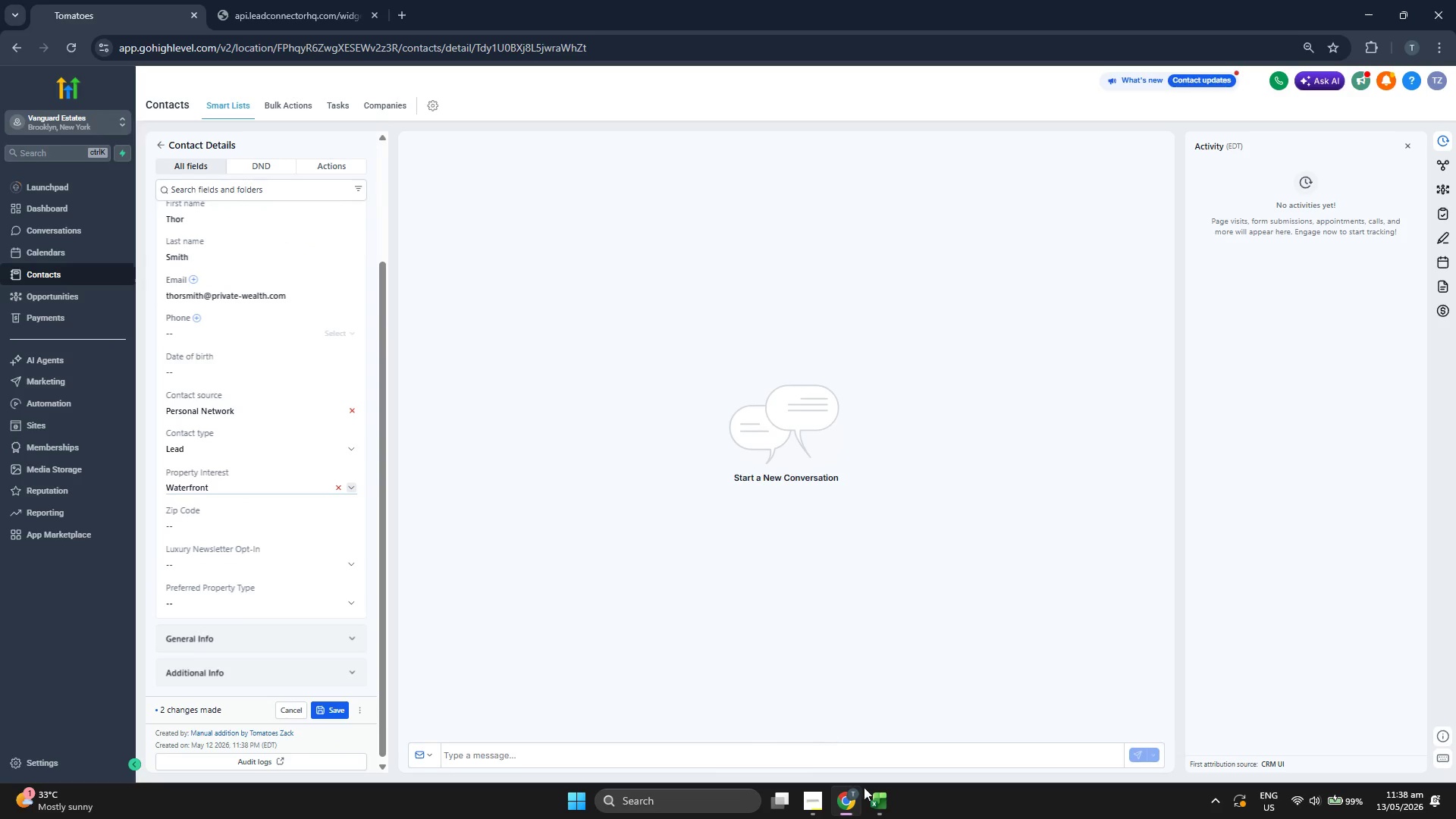 
left_click([868, 789])
 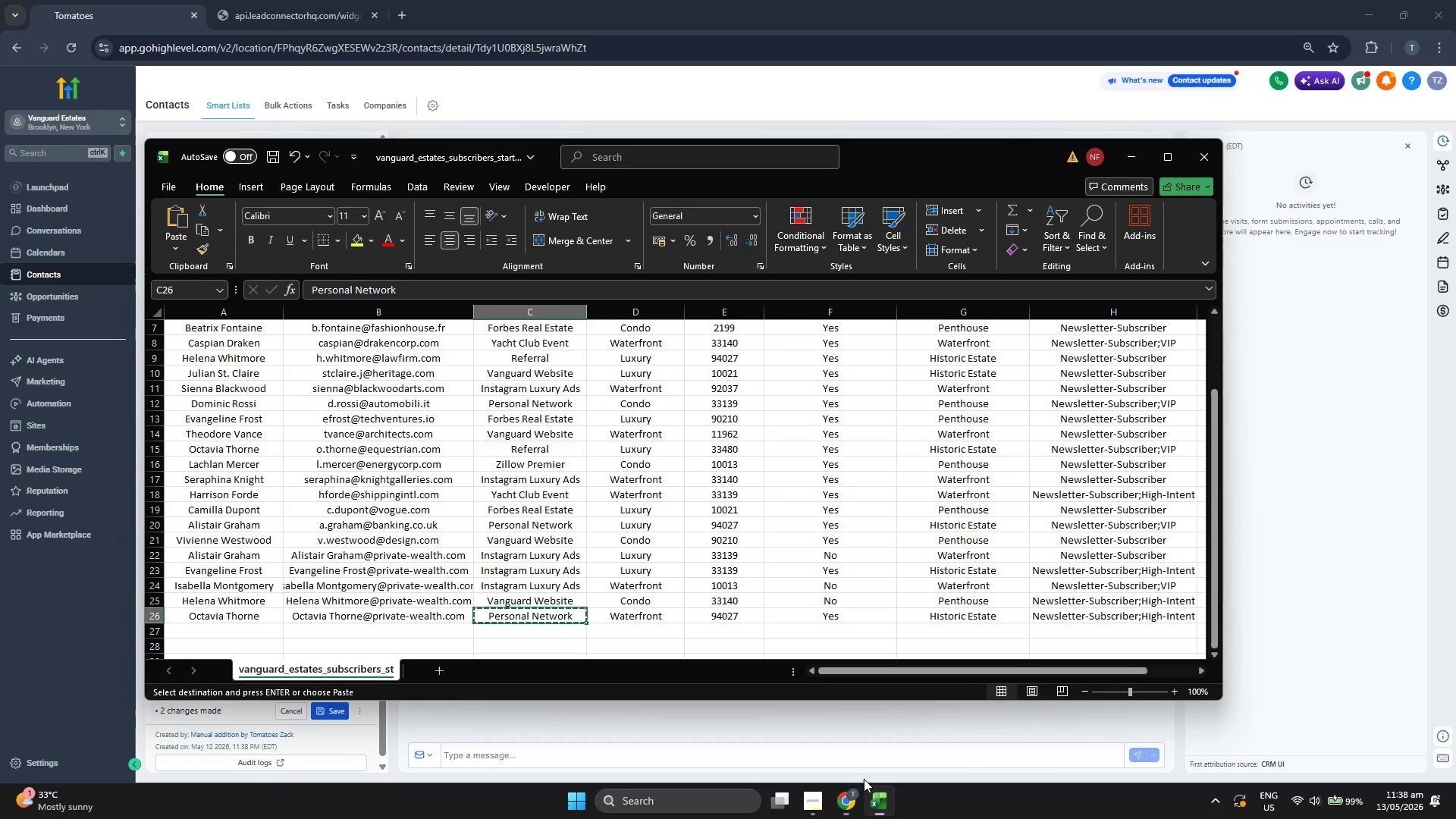 
key(ArrowRight)
 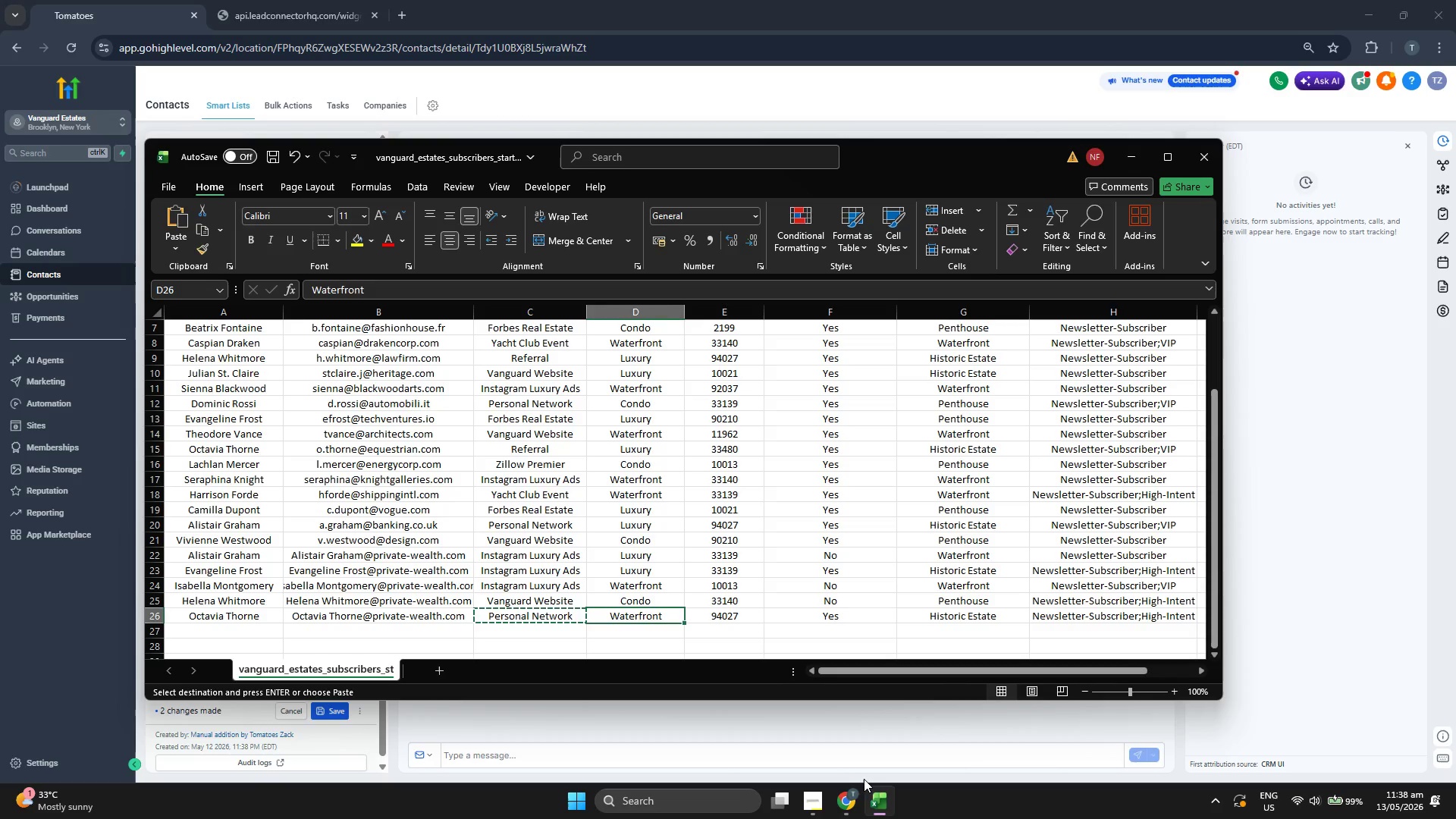 
key(ArrowRight)
 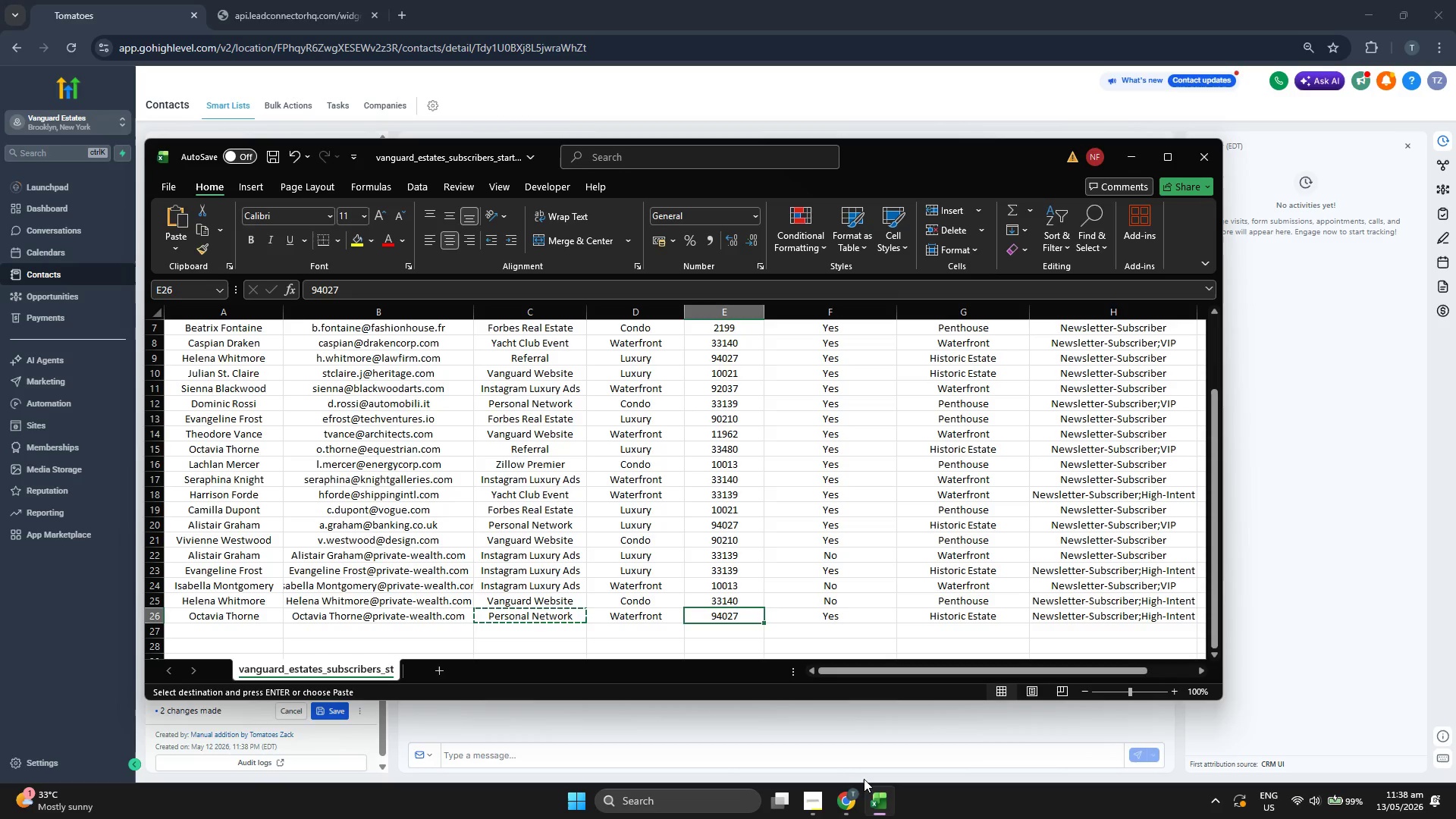 
key(Control+ControlLeft)
 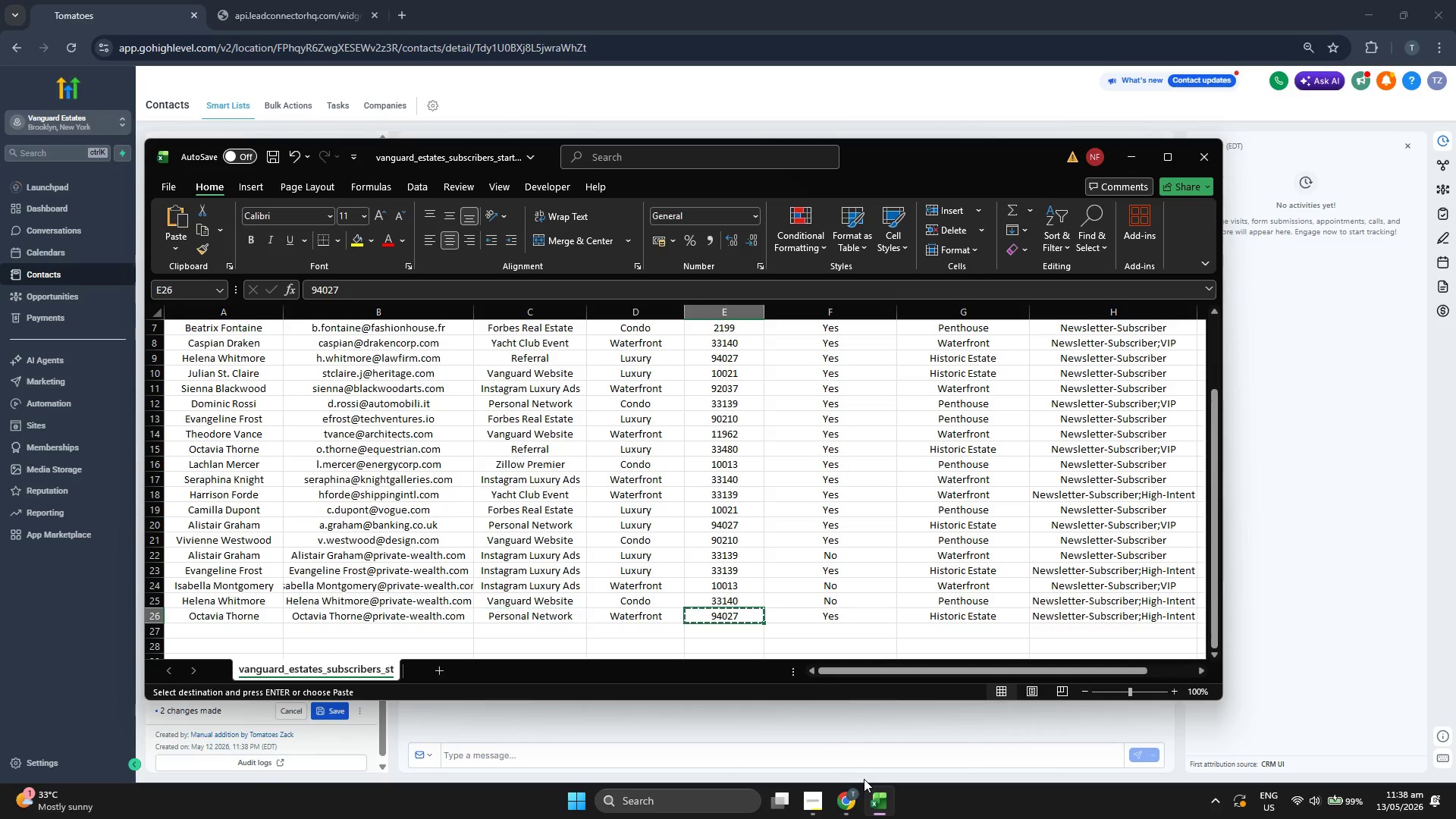 
key(Control+C)
 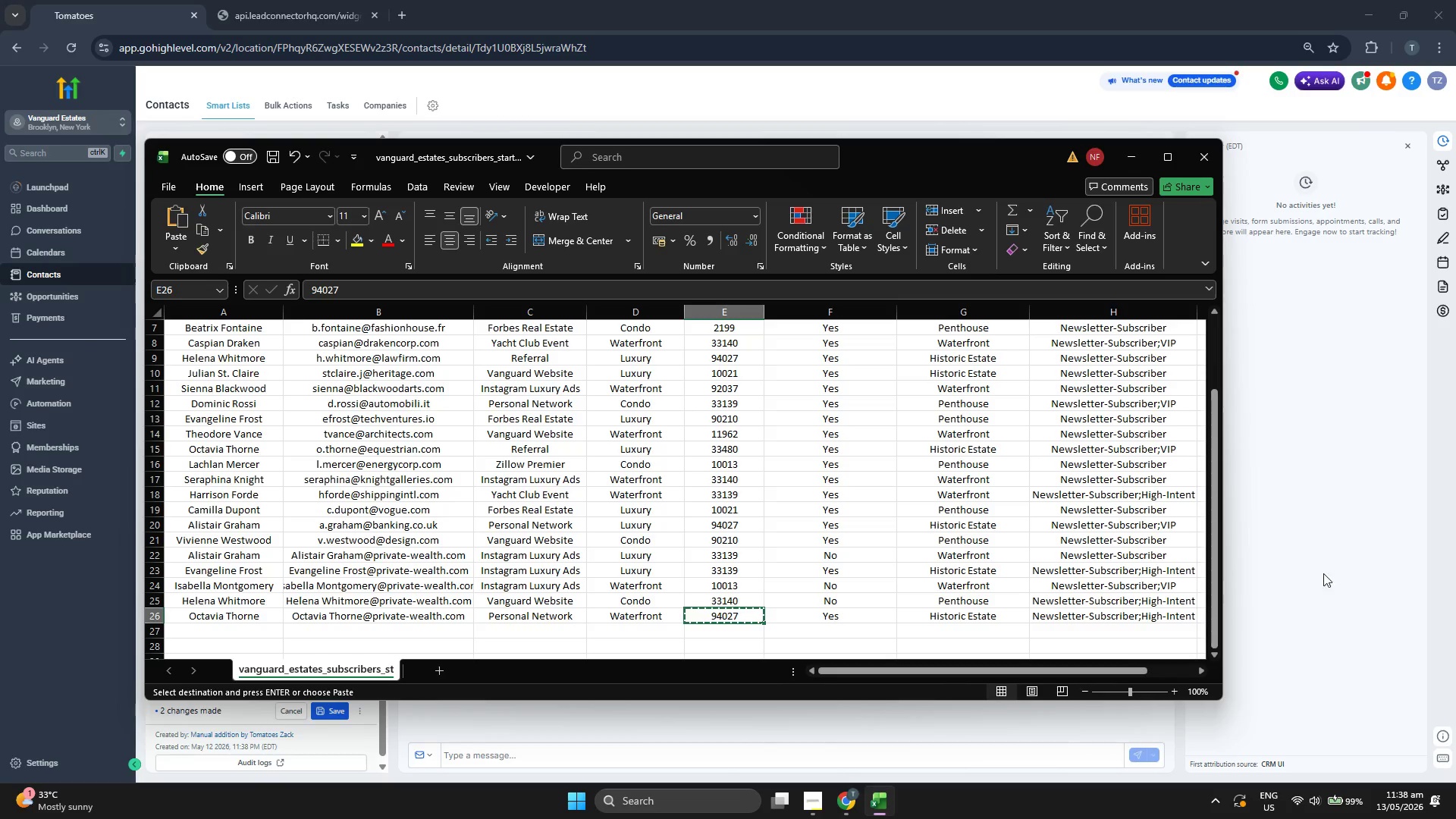 
left_click([1331, 570])
 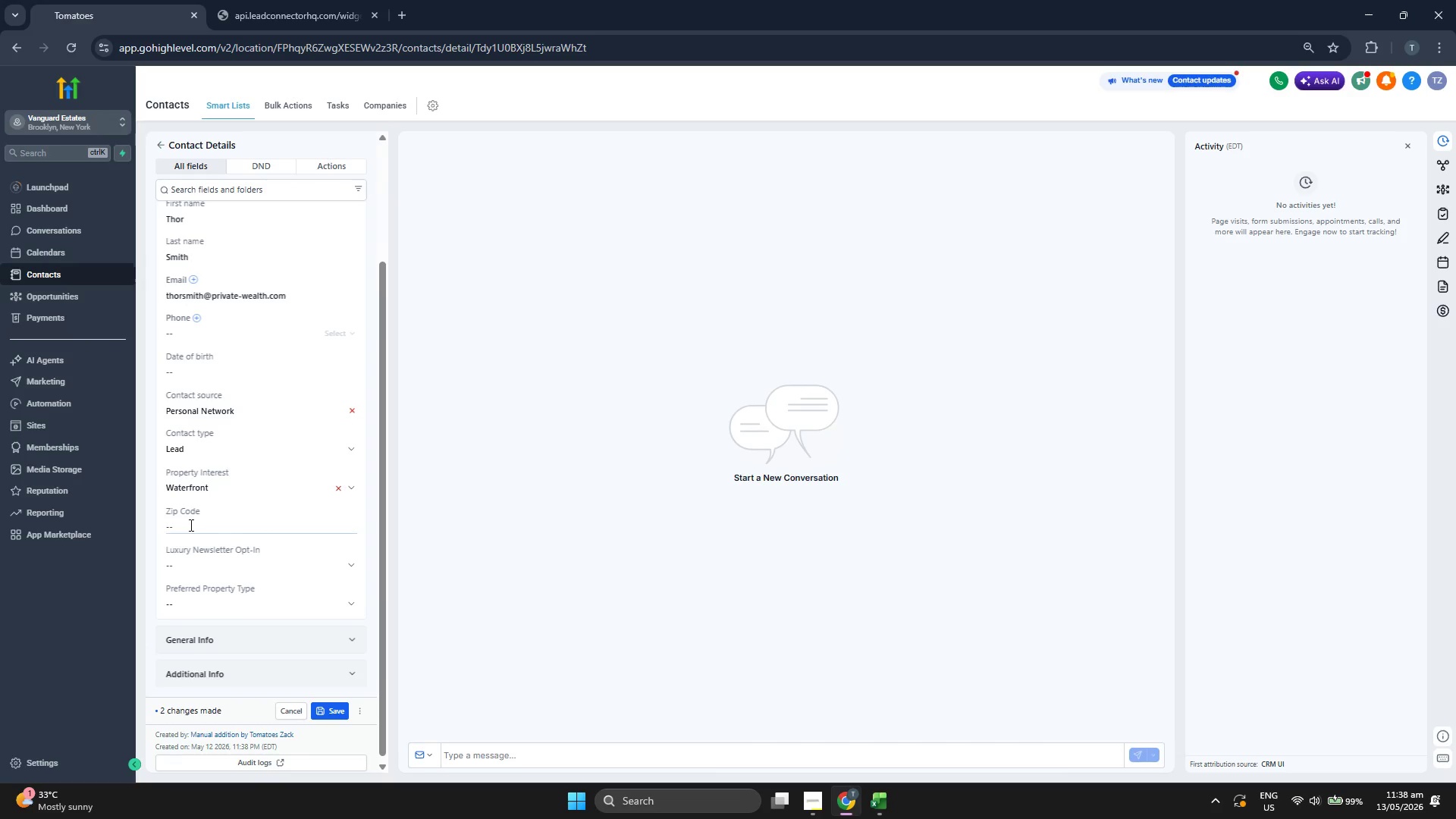 
left_click([196, 525])
 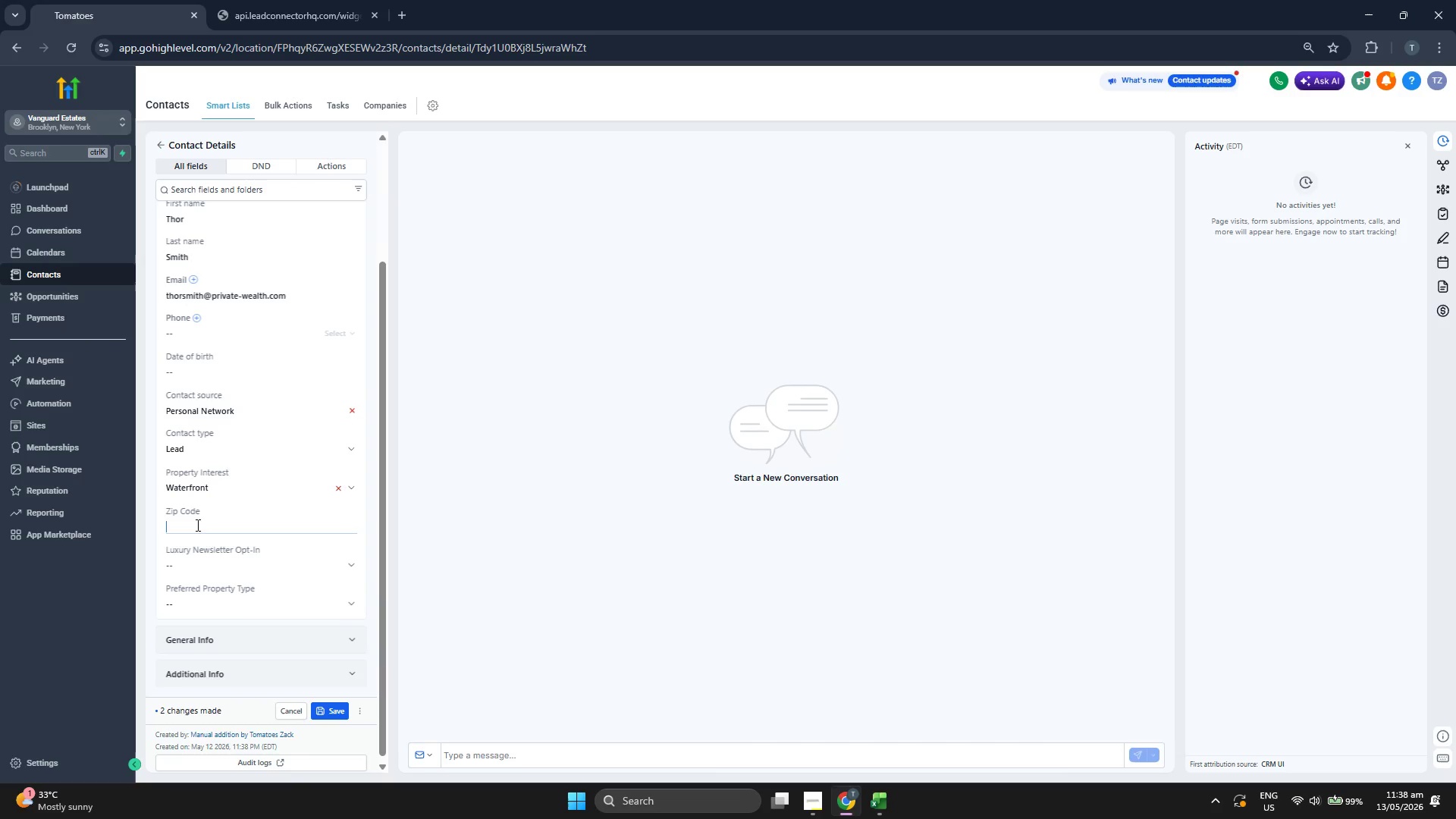 
key(Control+ControlLeft)
 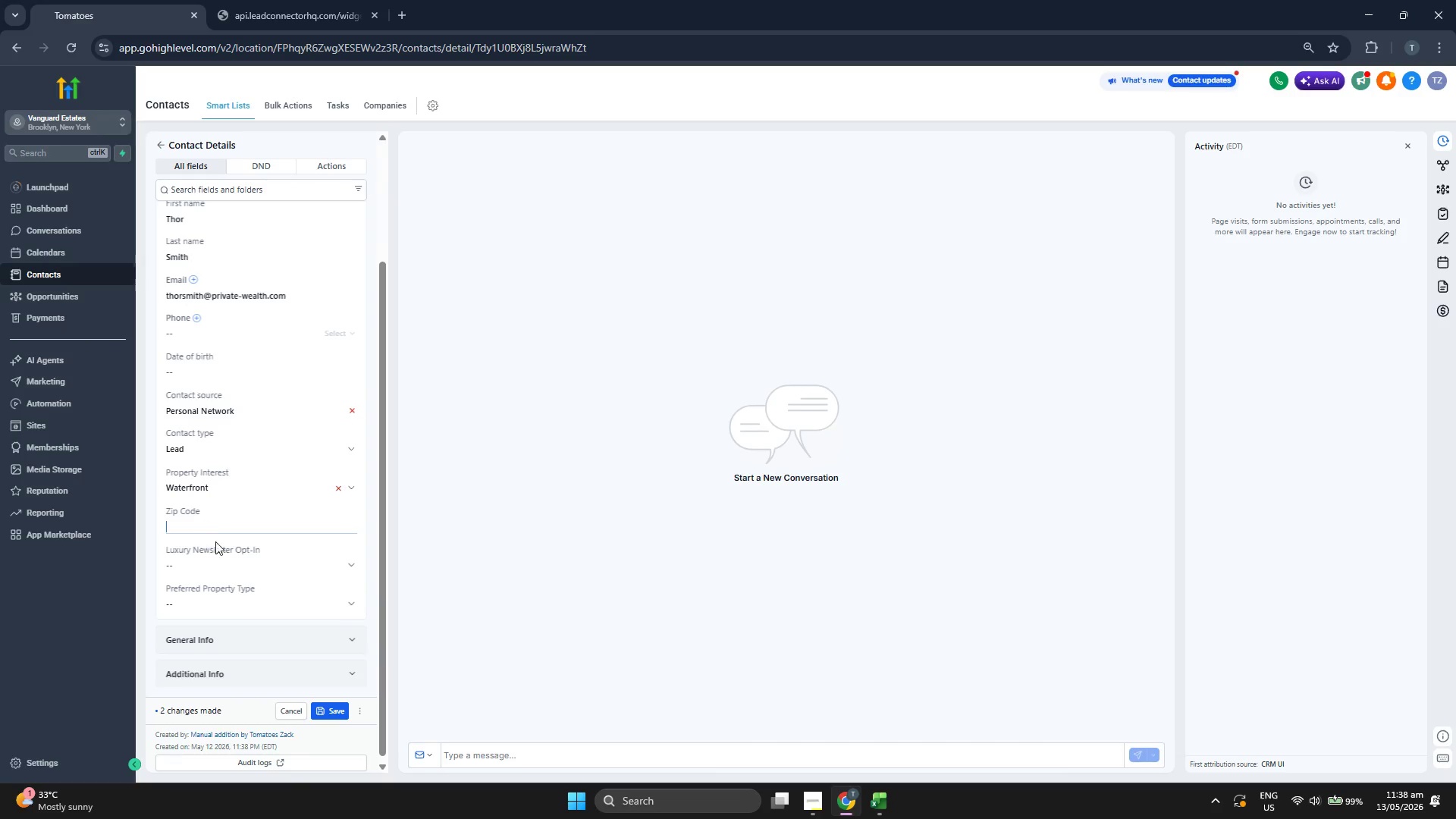 
key(Control+V)
 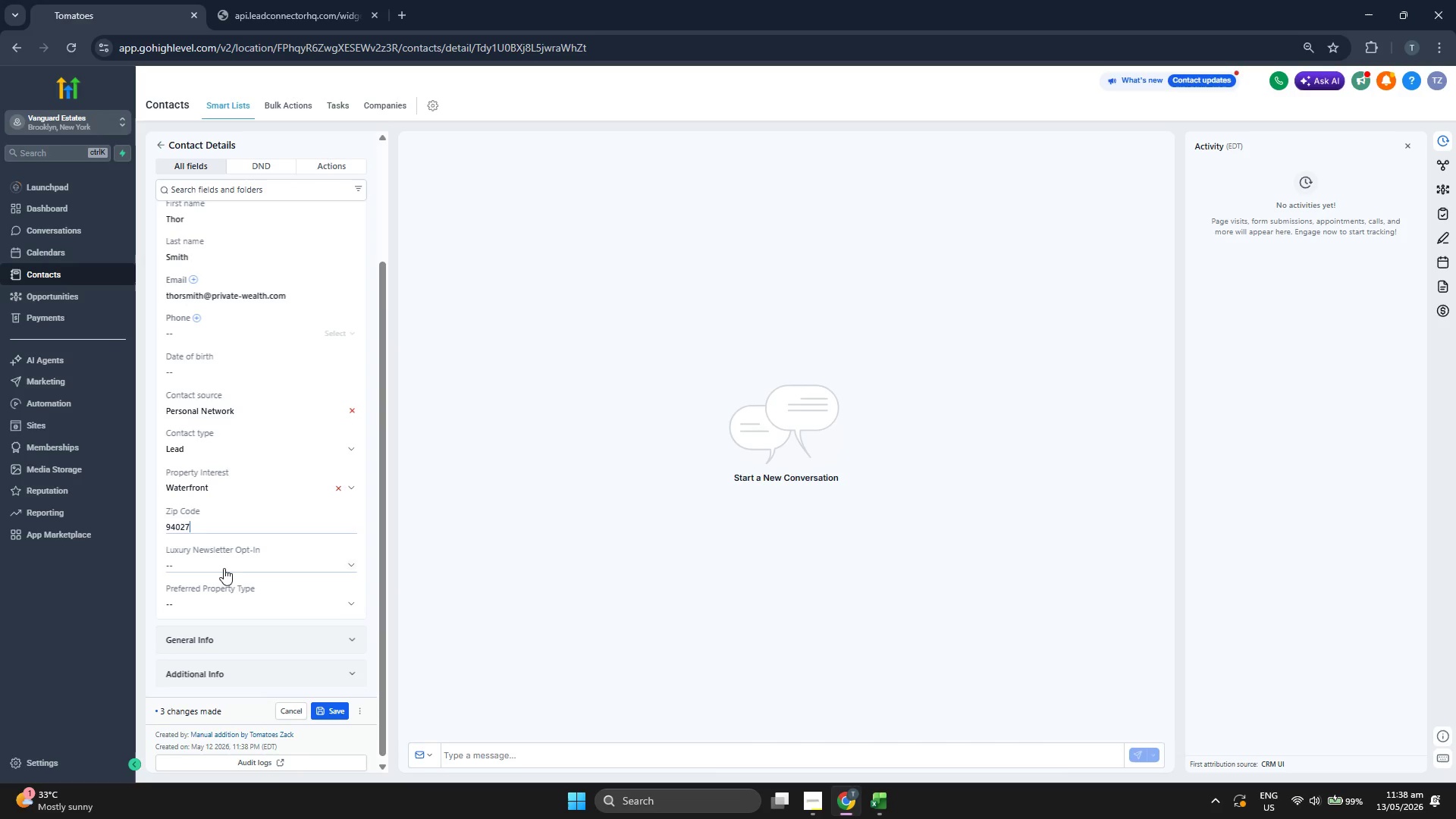 
left_click([224, 570])
 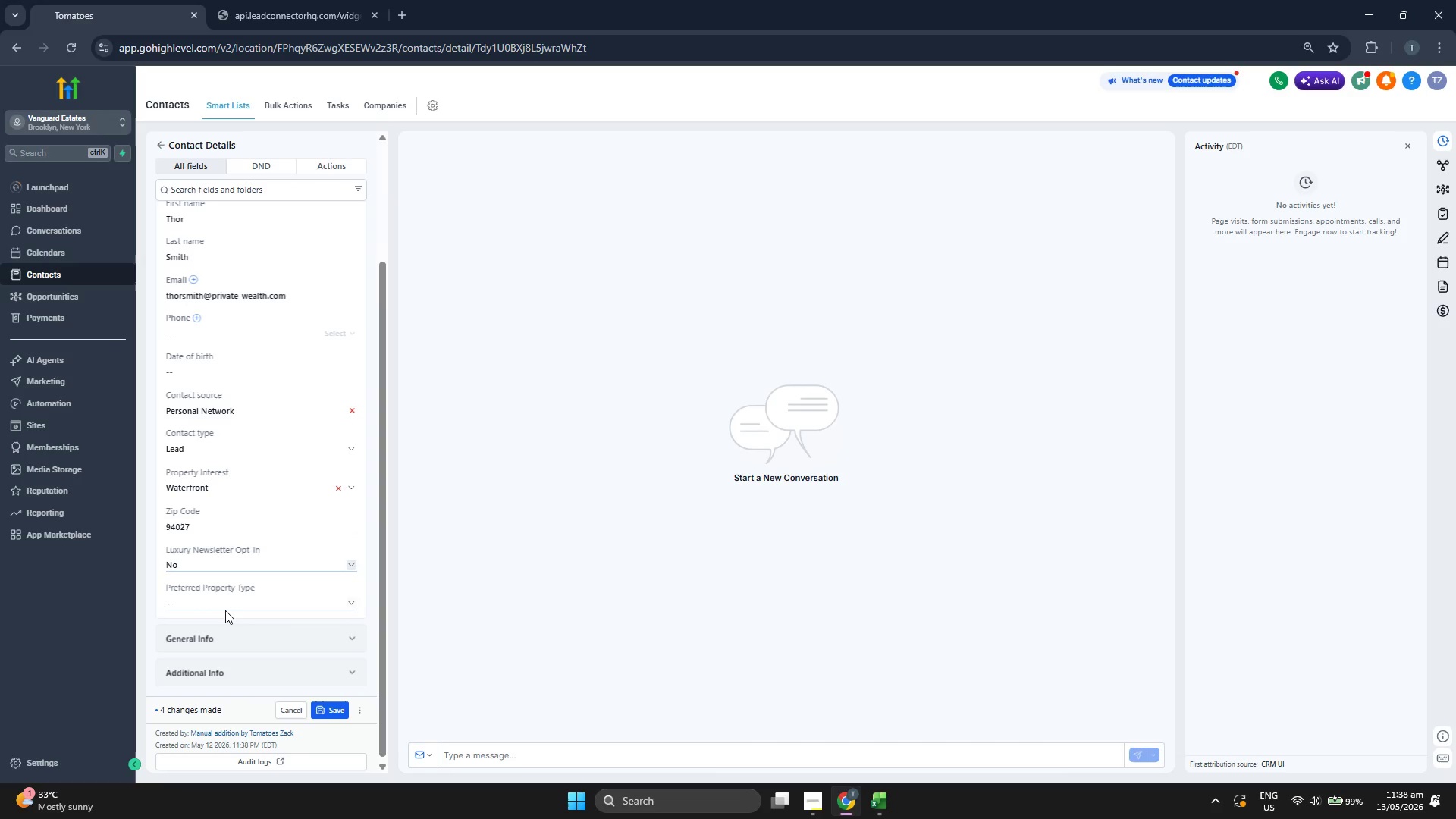 
triple_click([224, 610])
 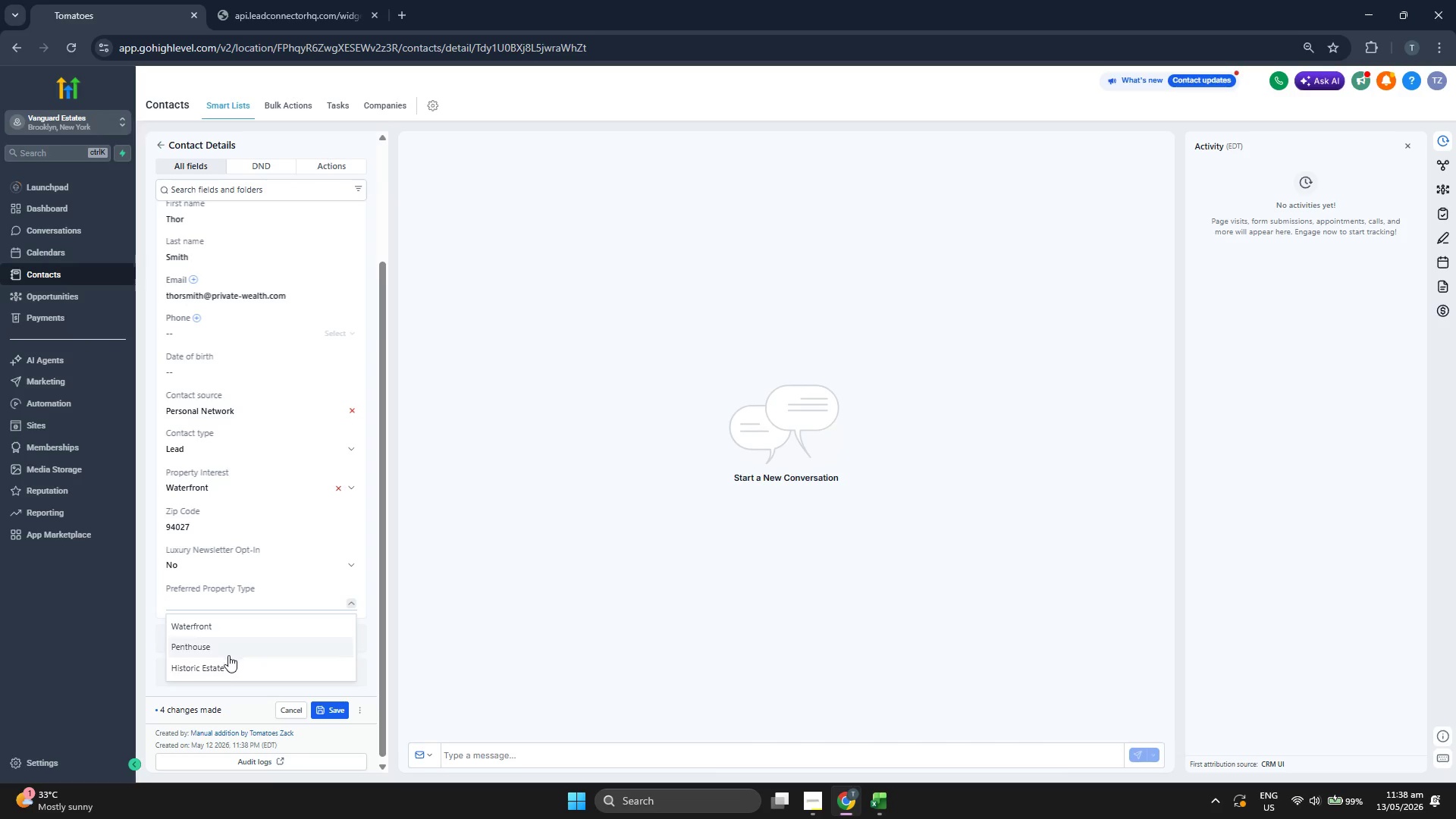 
left_click([228, 667])
 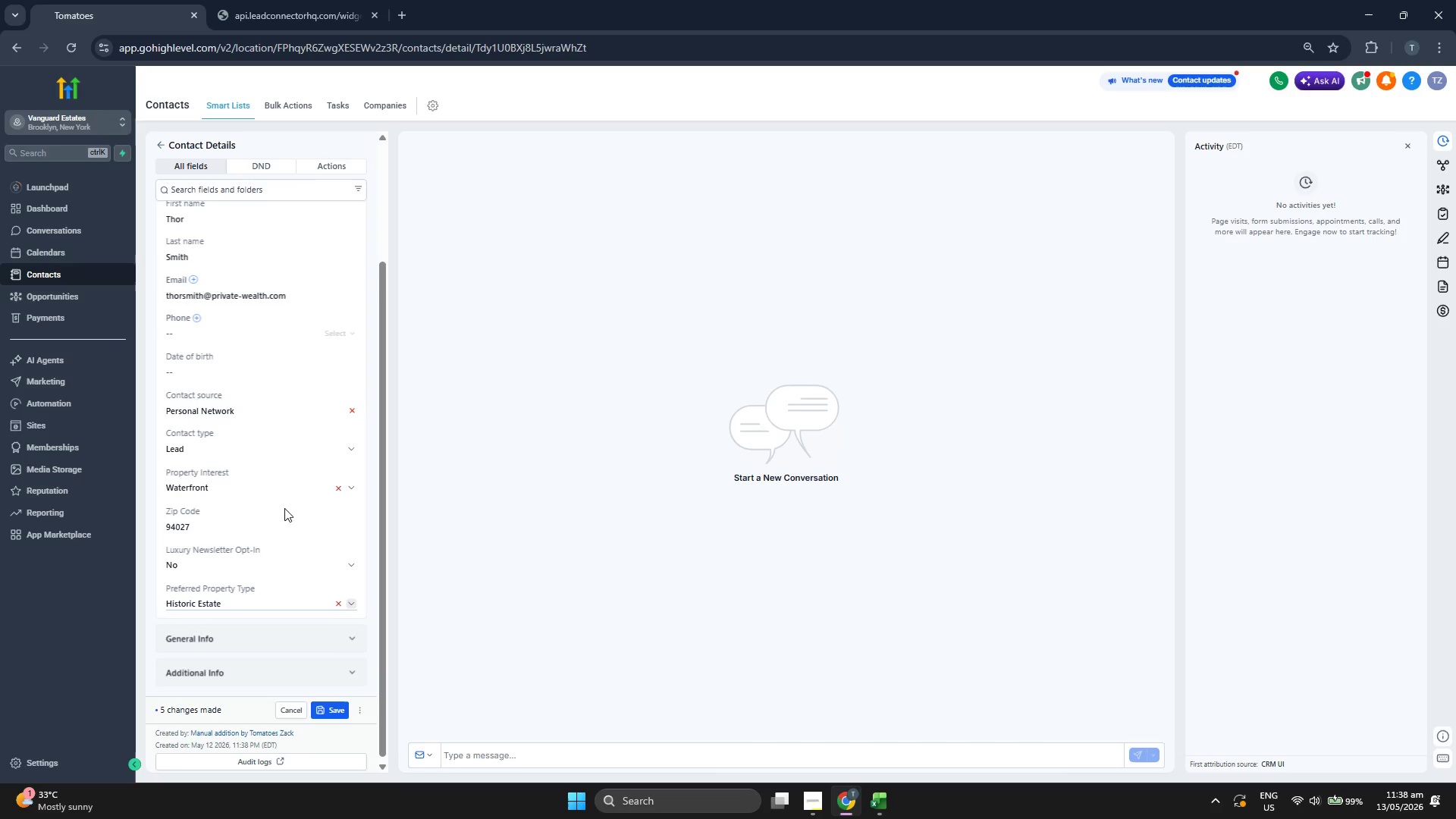 
scroll: coordinate [287, 510], scroll_direction: up, amount: 2.0
 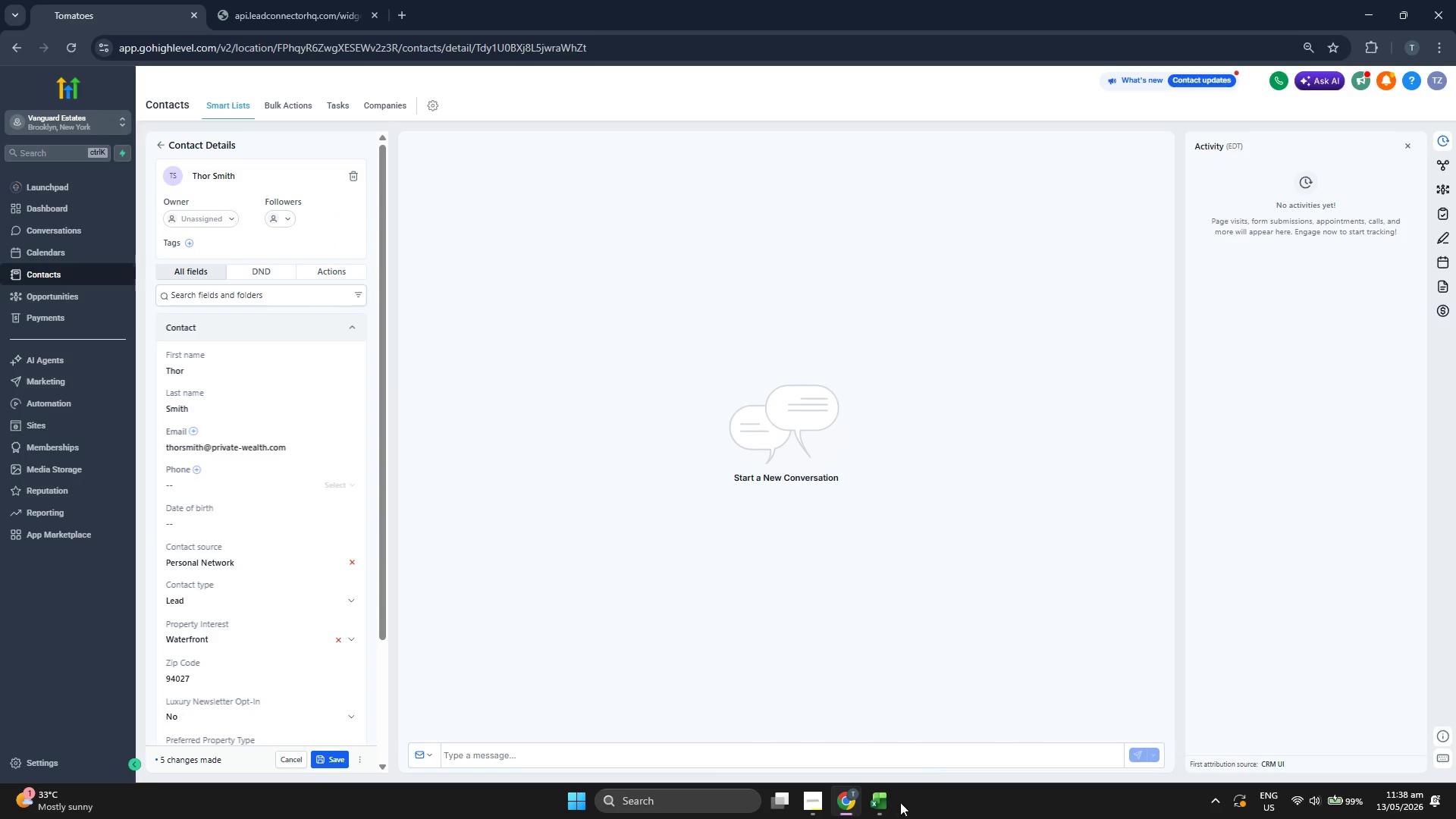 
left_click([895, 808])
 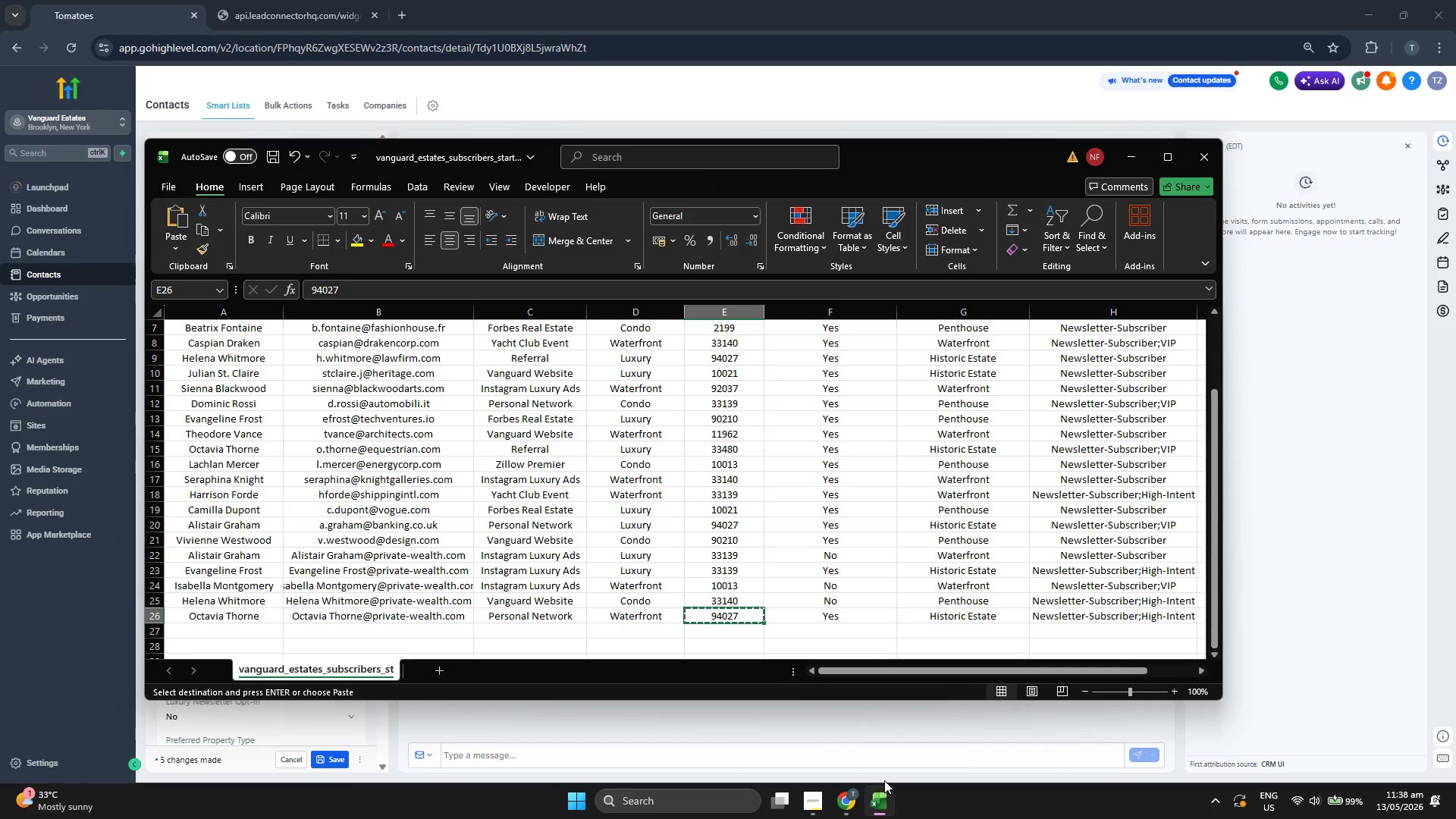 
key(ArrowRight)
 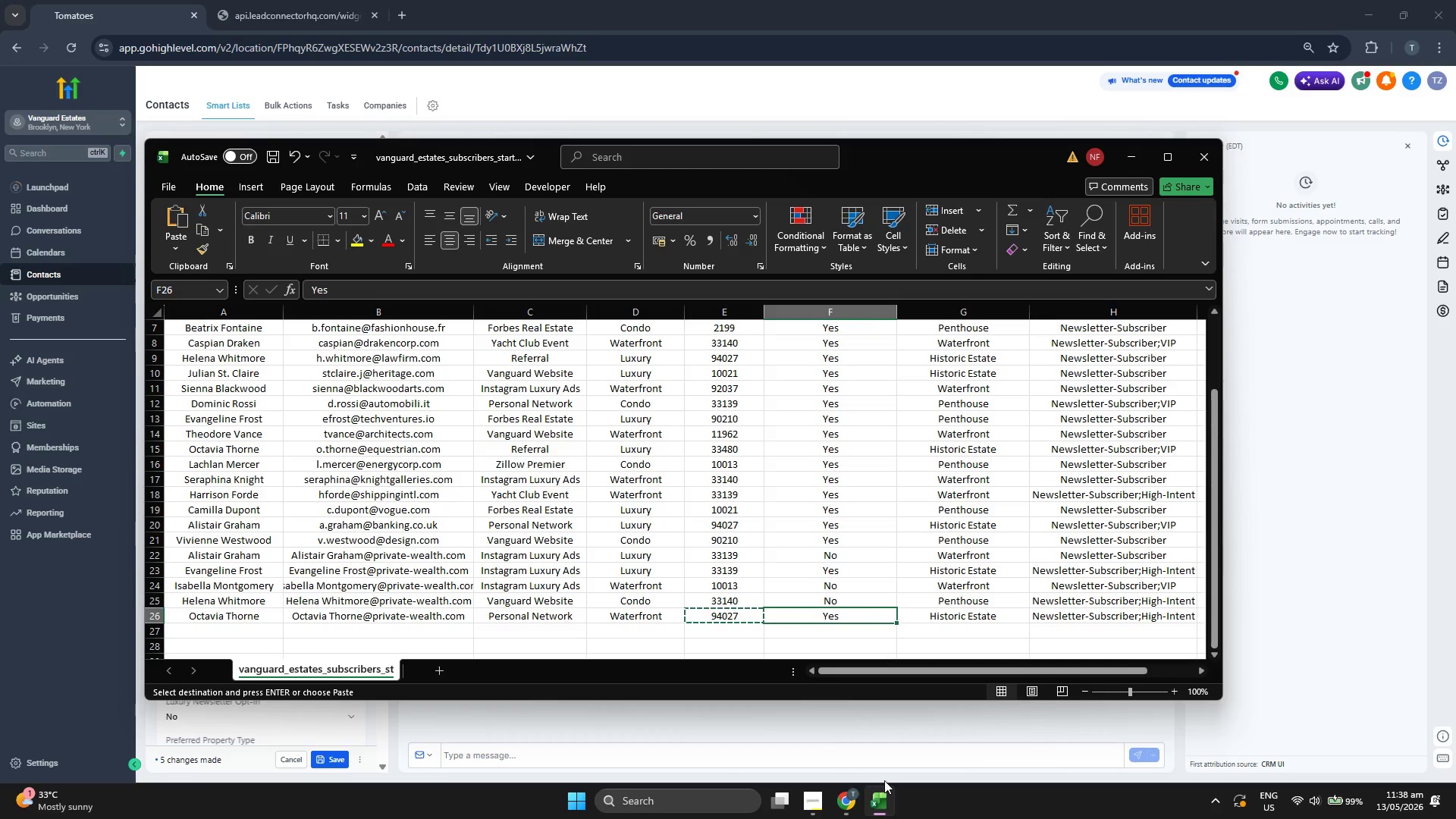 
key(ArrowRight)
 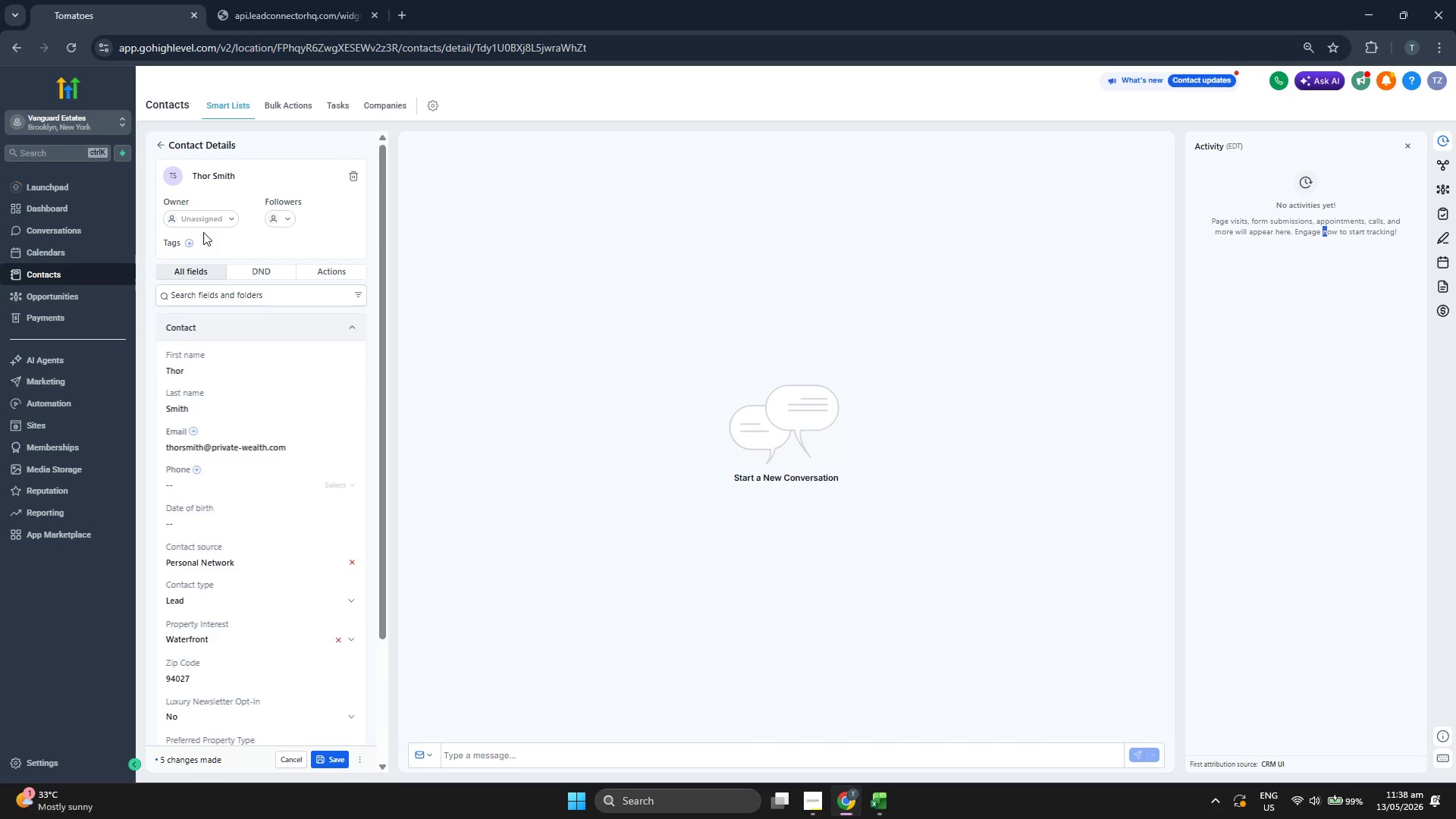 
left_click([190, 246])
 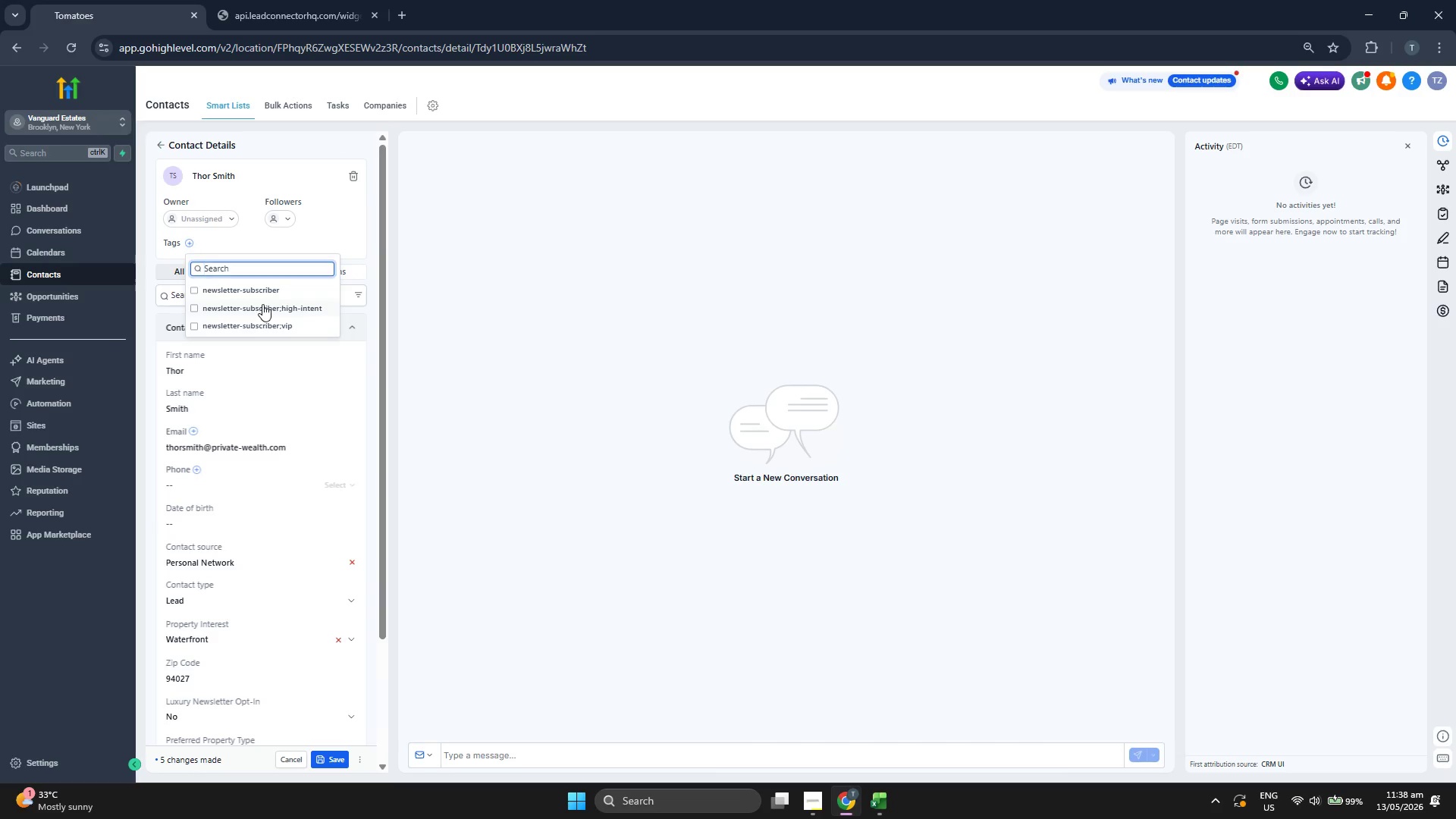 
double_click([547, 370])
 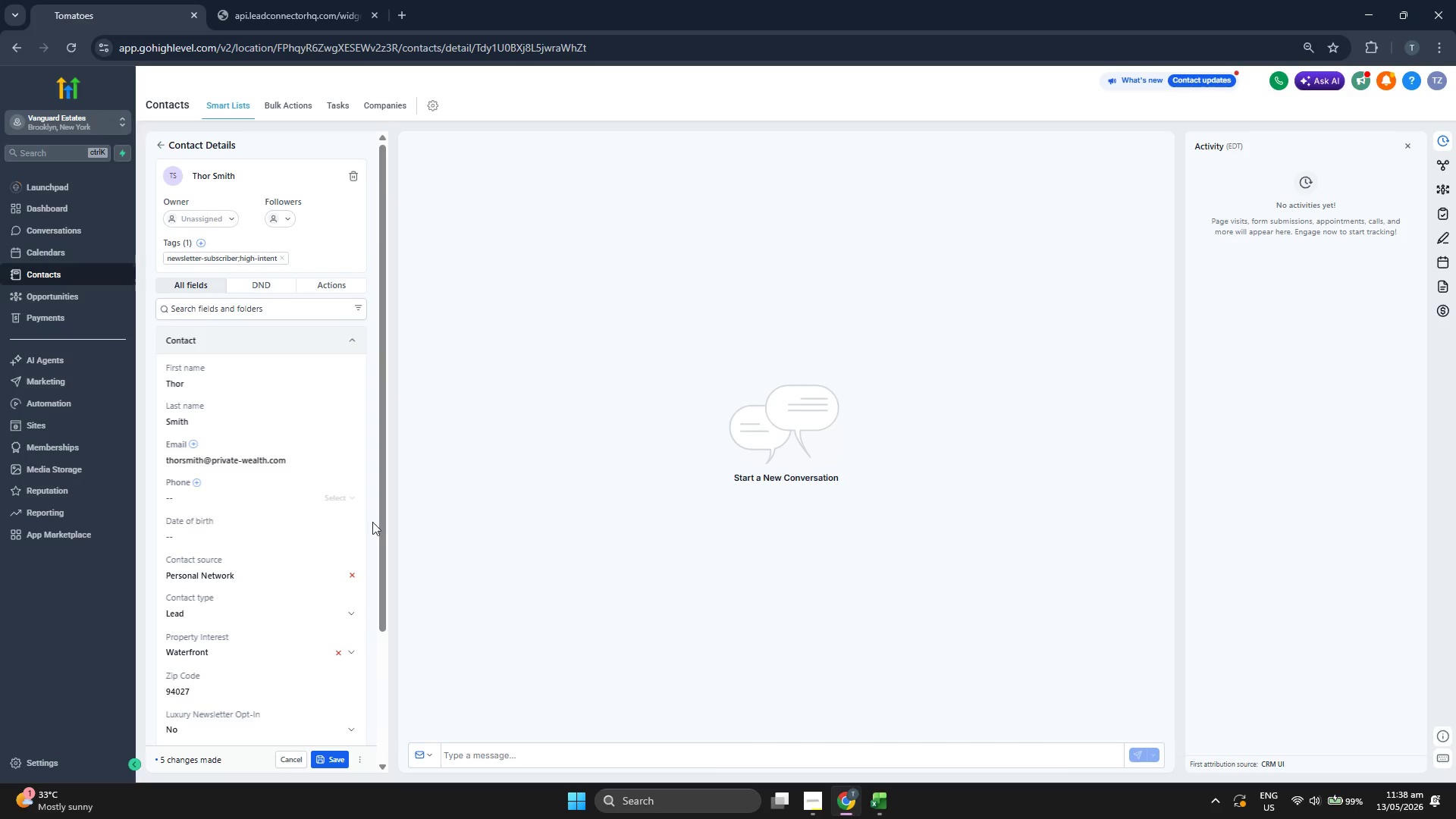 
scroll: coordinate [325, 513], scroll_direction: down, amount: 1.0
 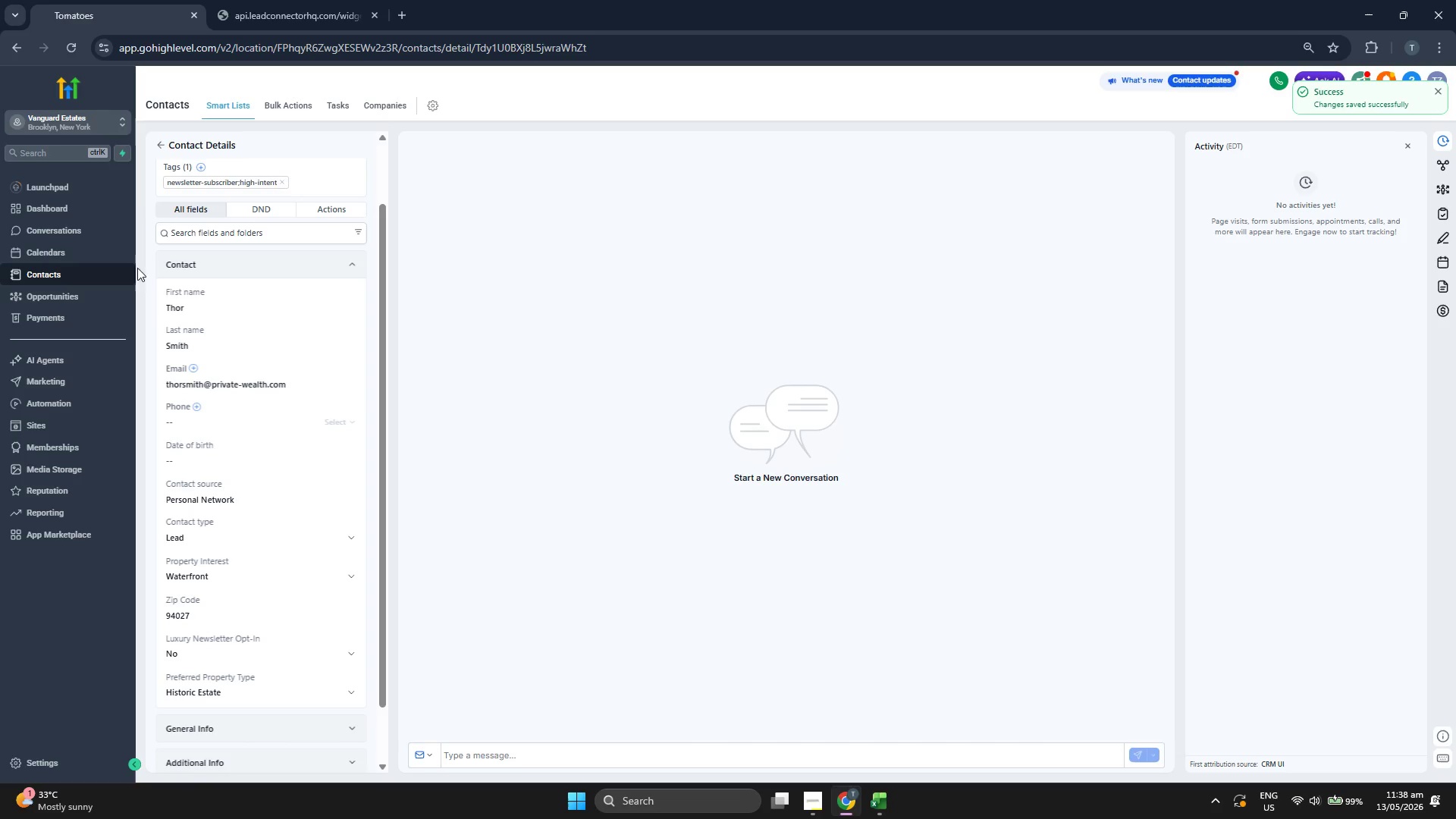 
left_click([162, 144])
 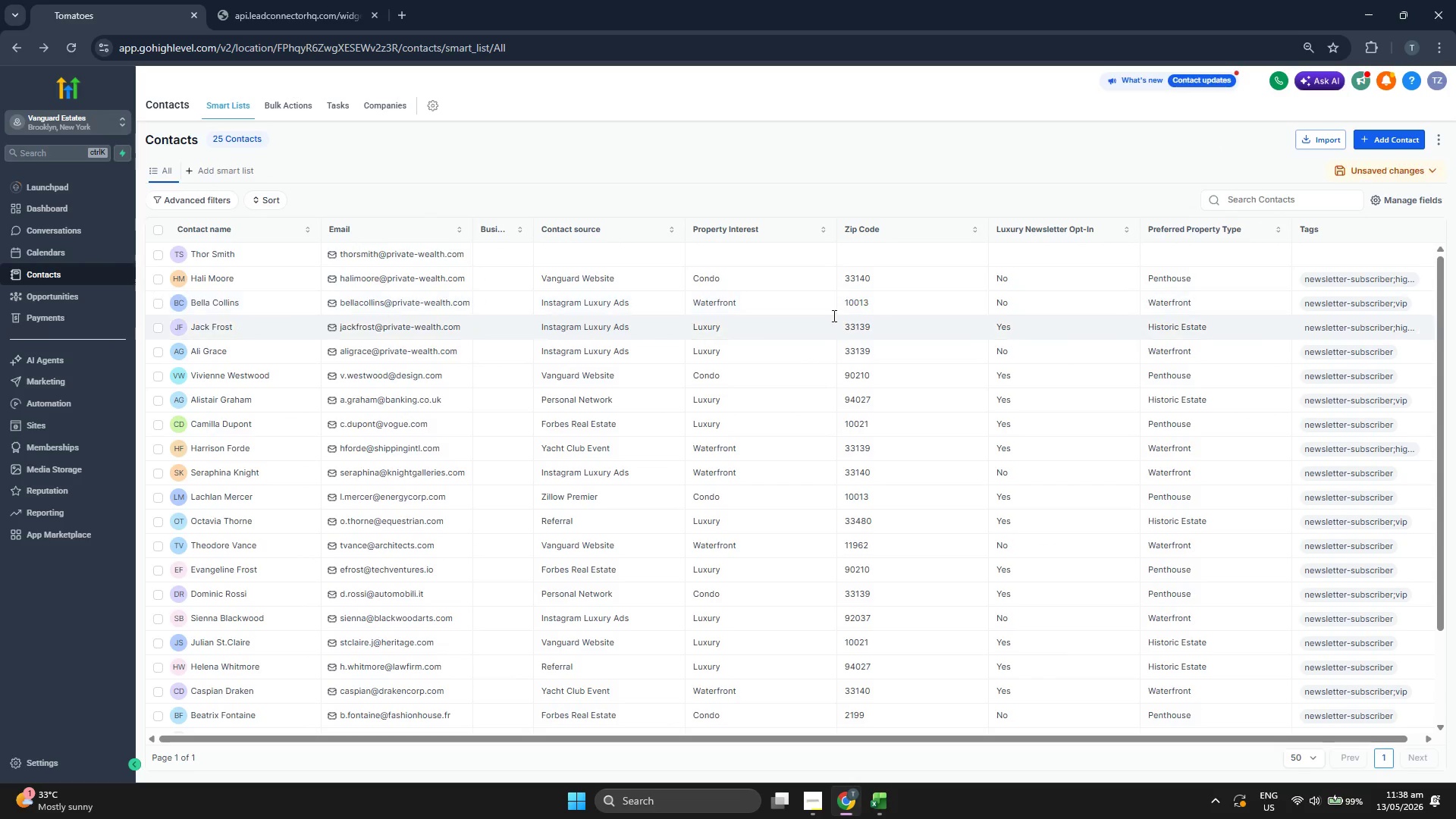 
wait(5.8)
 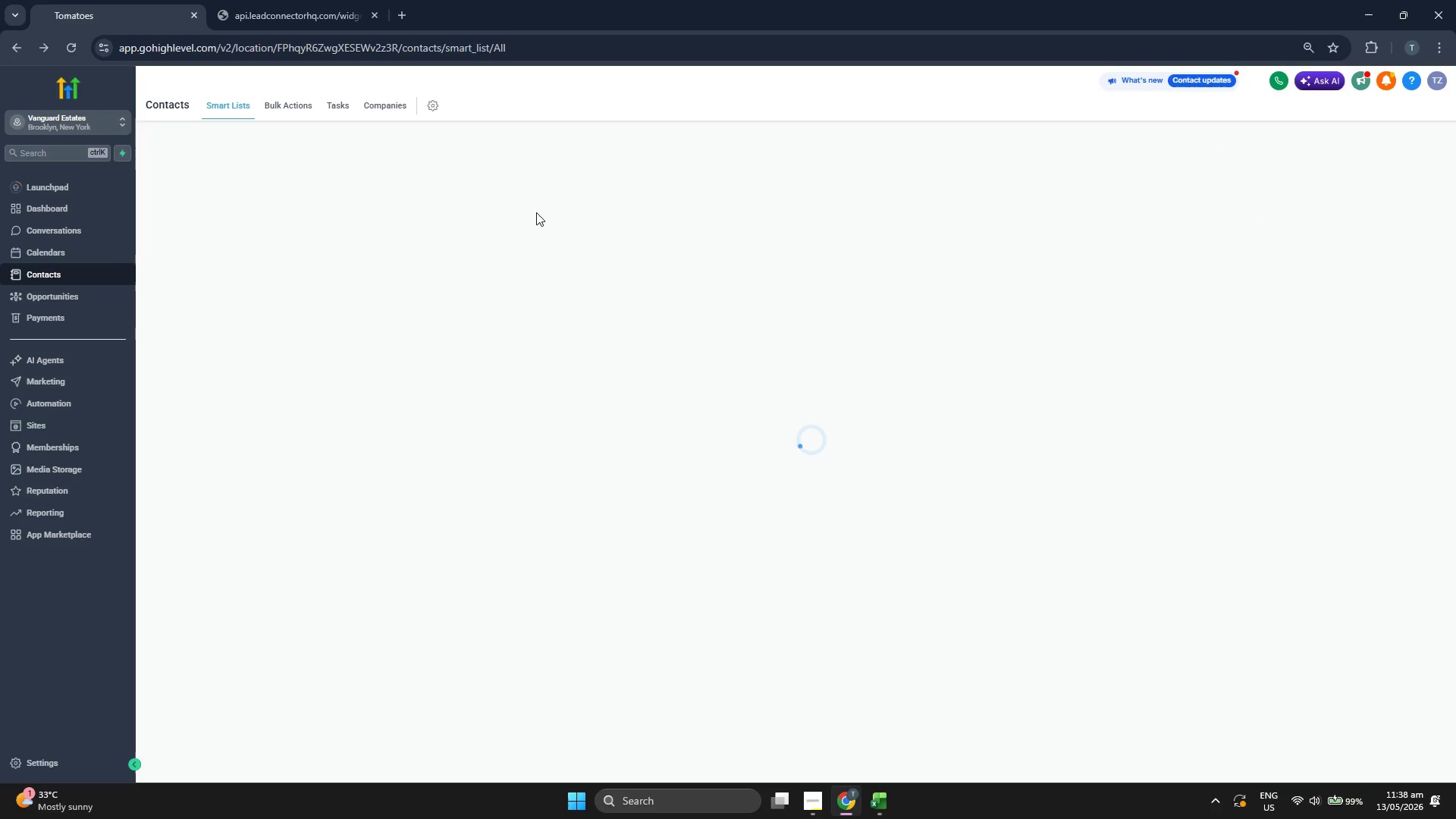 
left_click([1389, 204])
 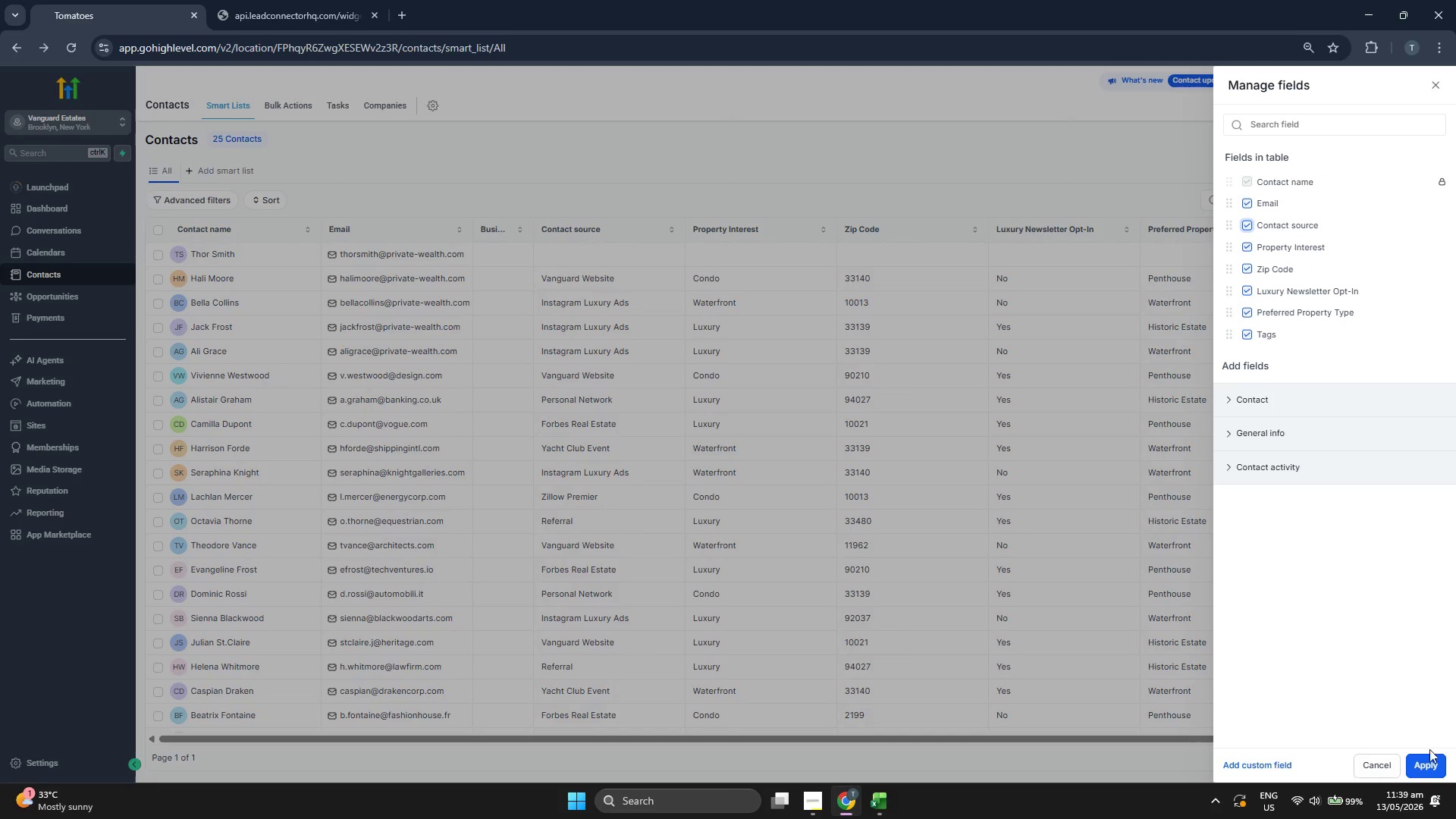 
double_click([1432, 758])